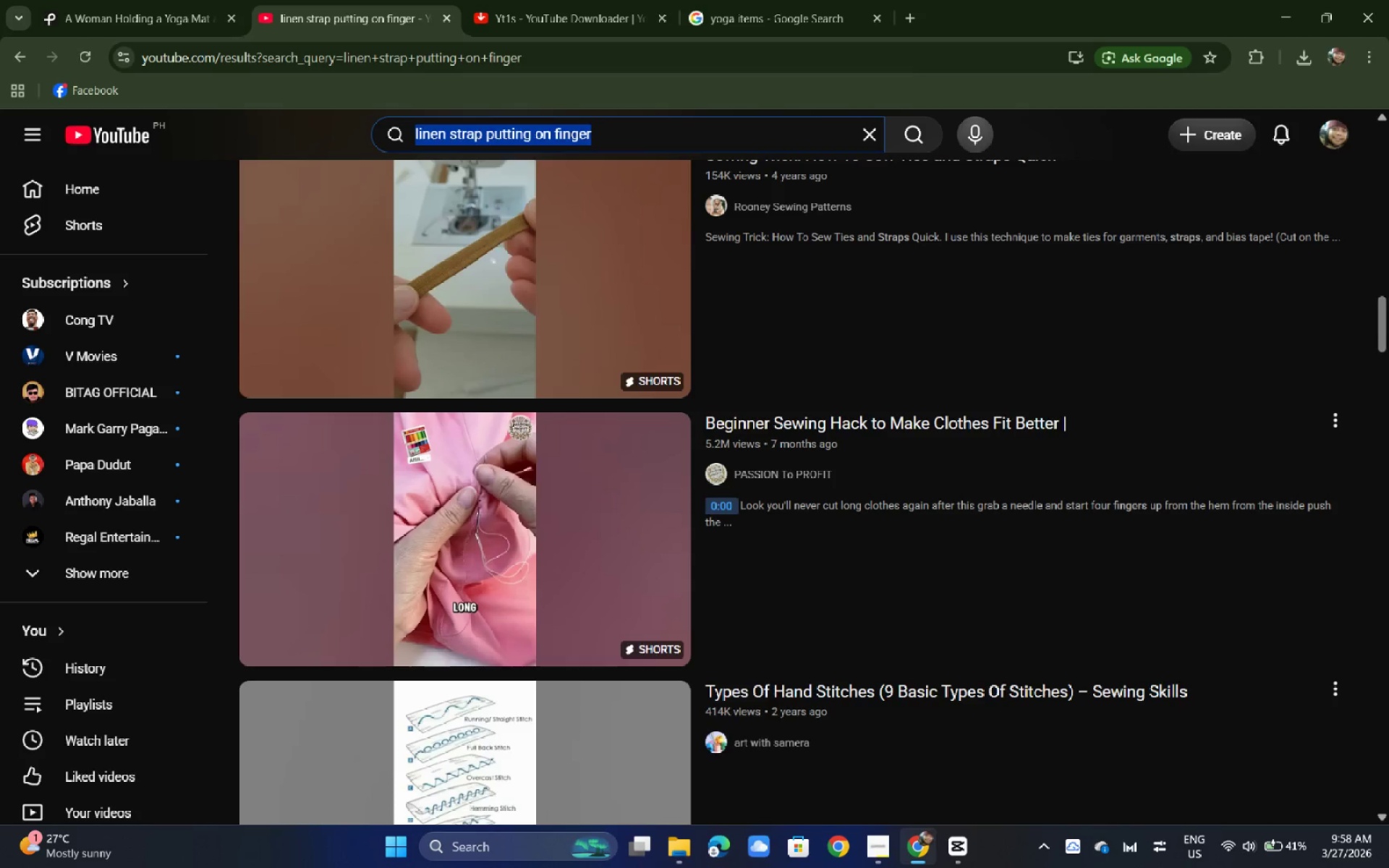 
type(scatch tape sou)
 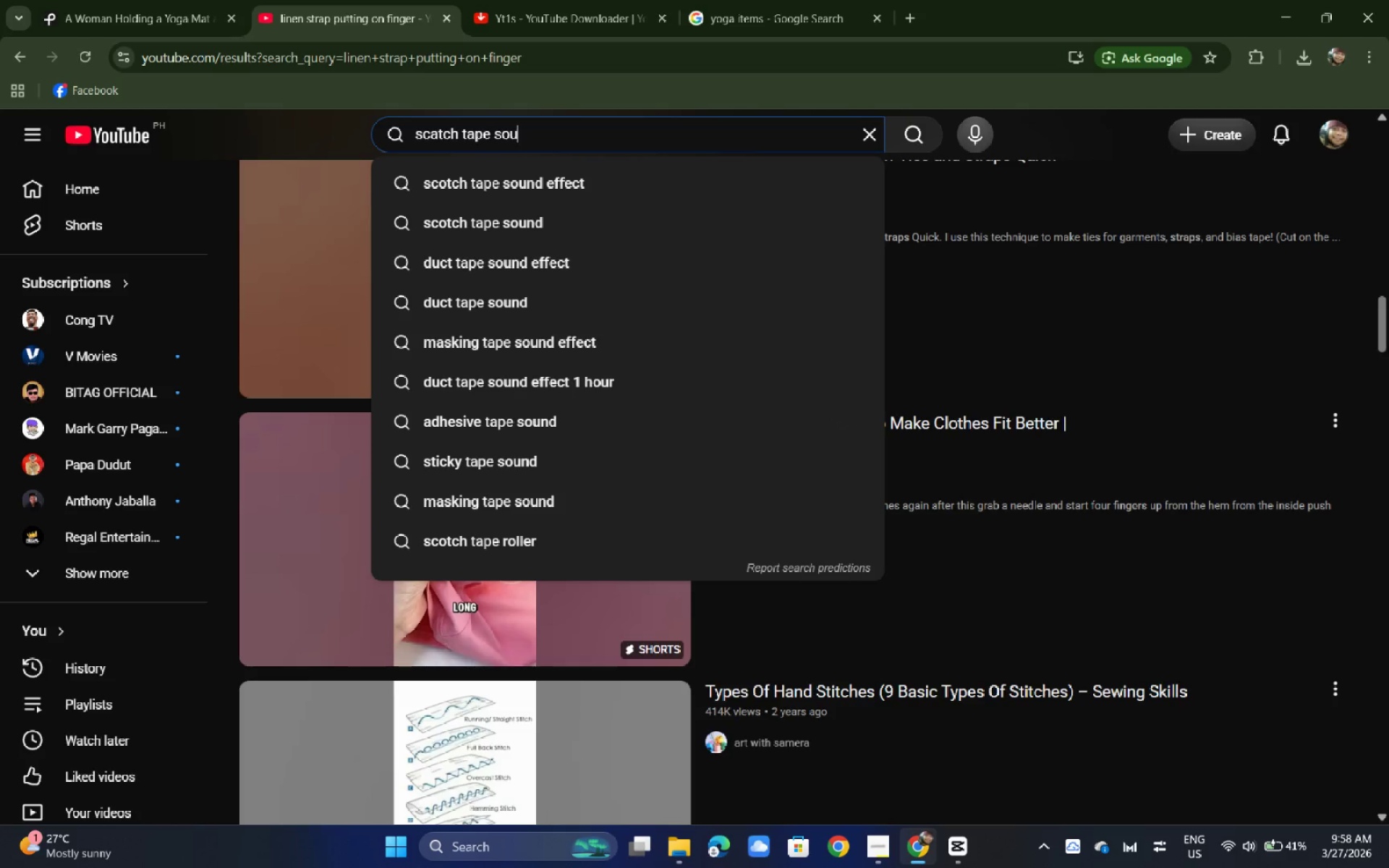 
key(ArrowDown)
 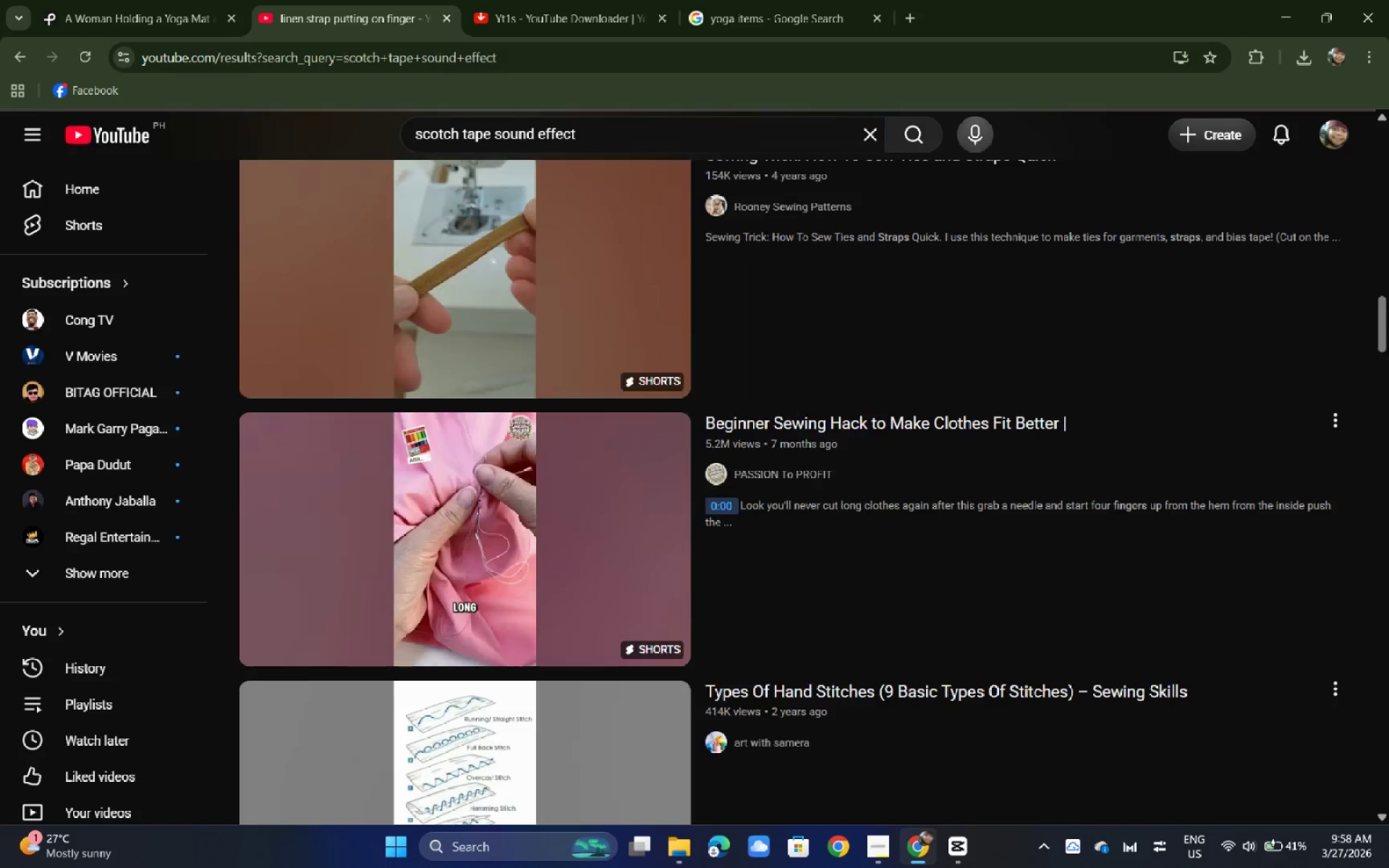 
key(Enter)
 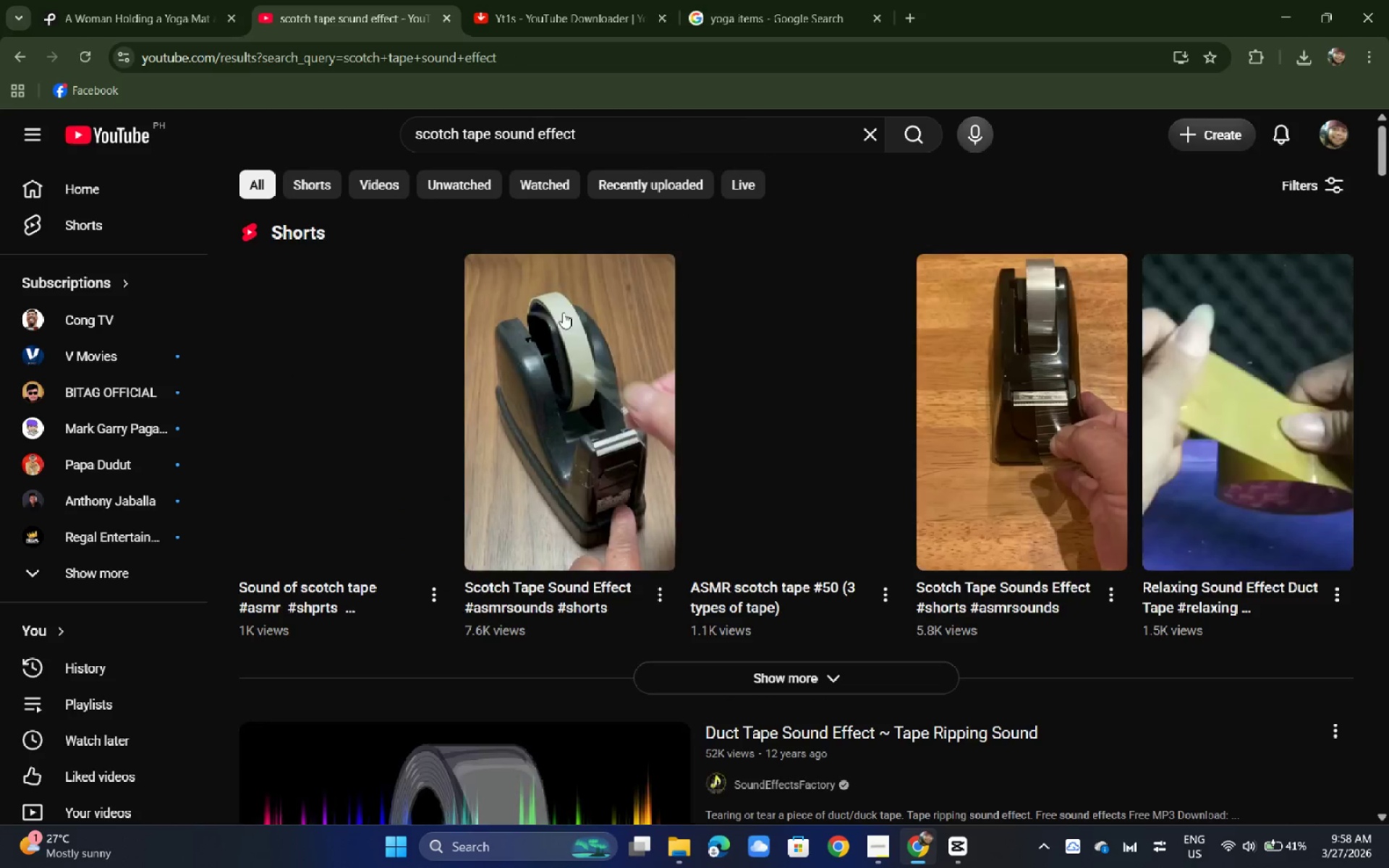 
scroll: coordinate [371, 382], scroll_direction: down, amount: 3.0
 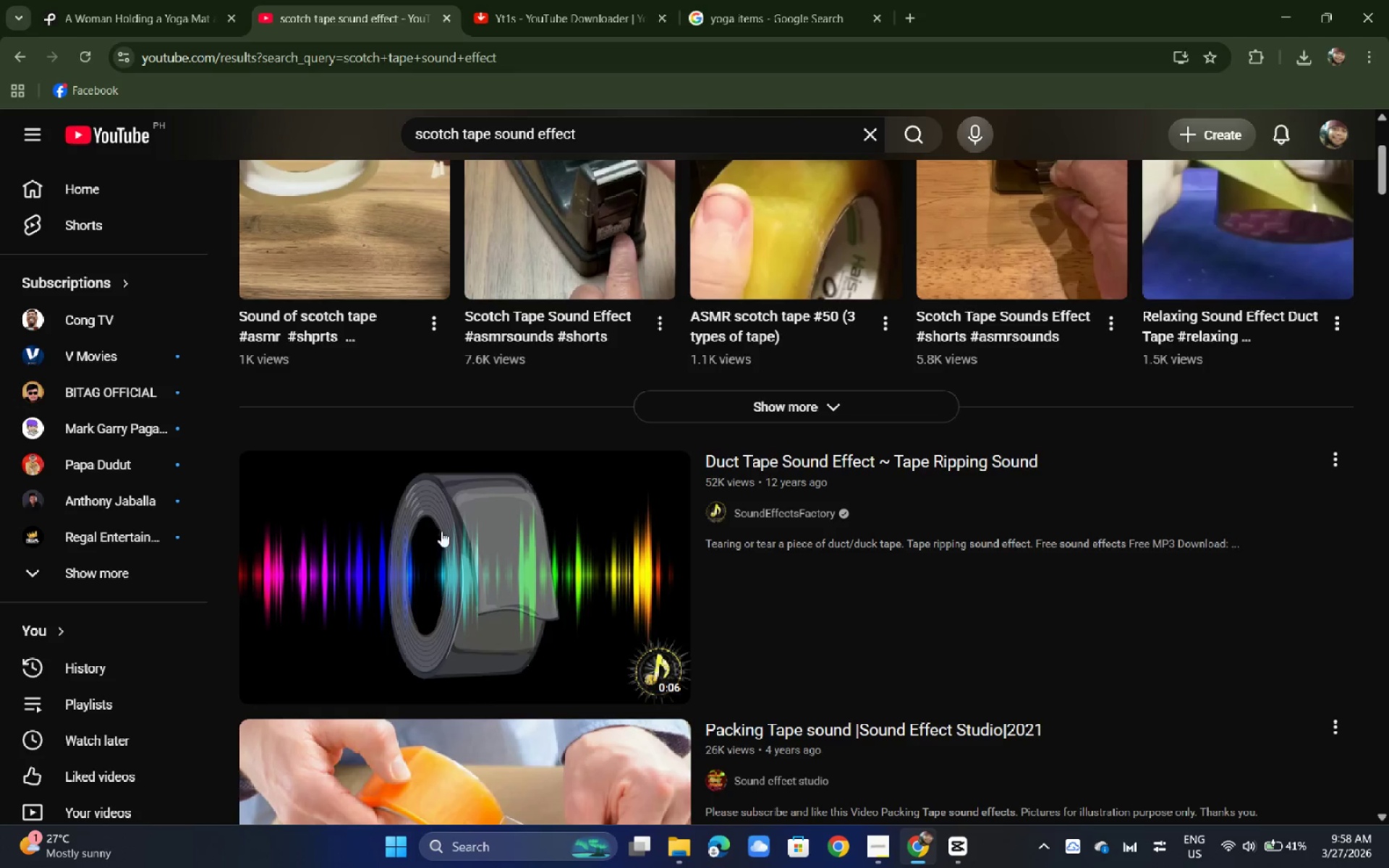 
left_click([443, 541])
 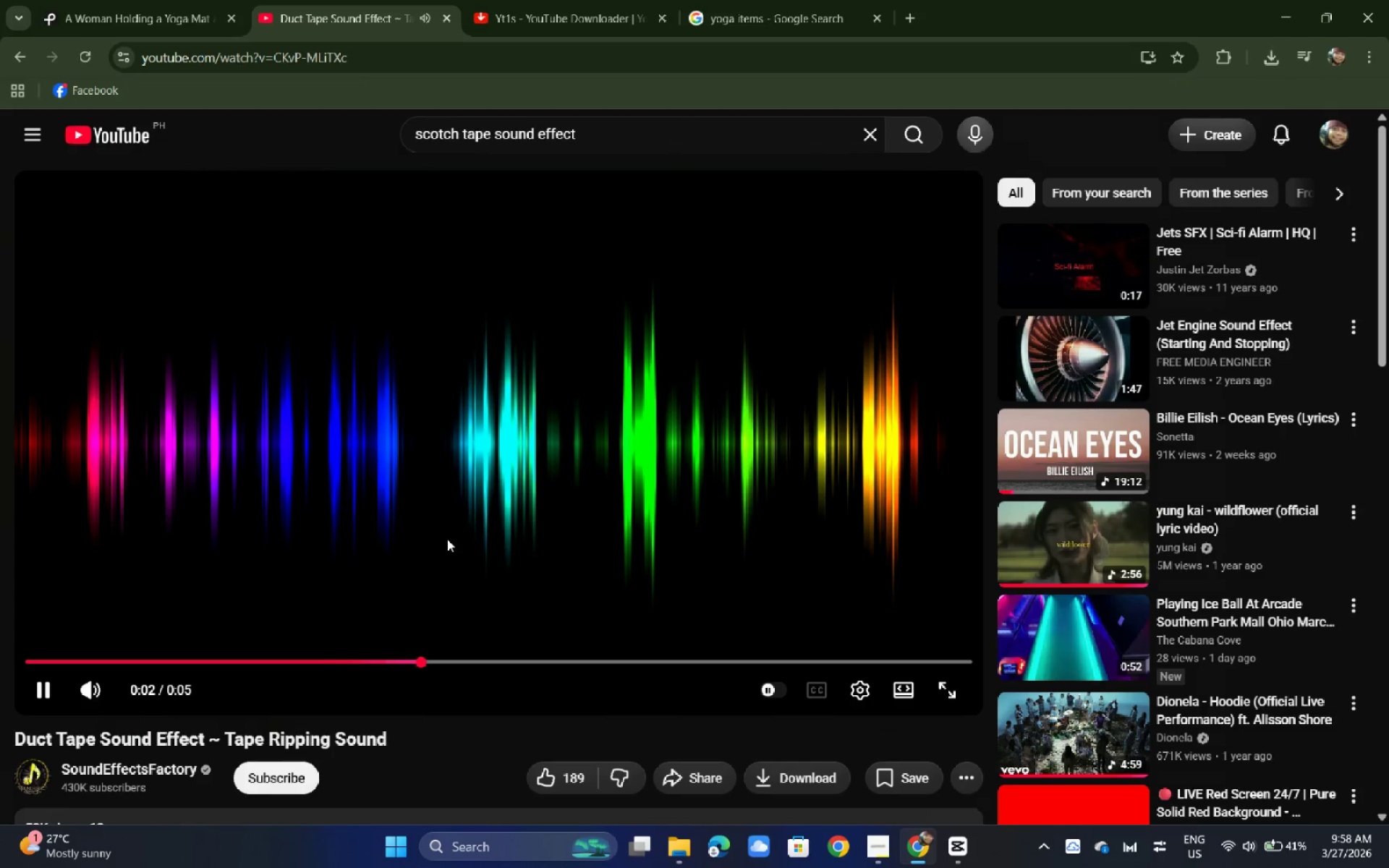 
key(Space)
 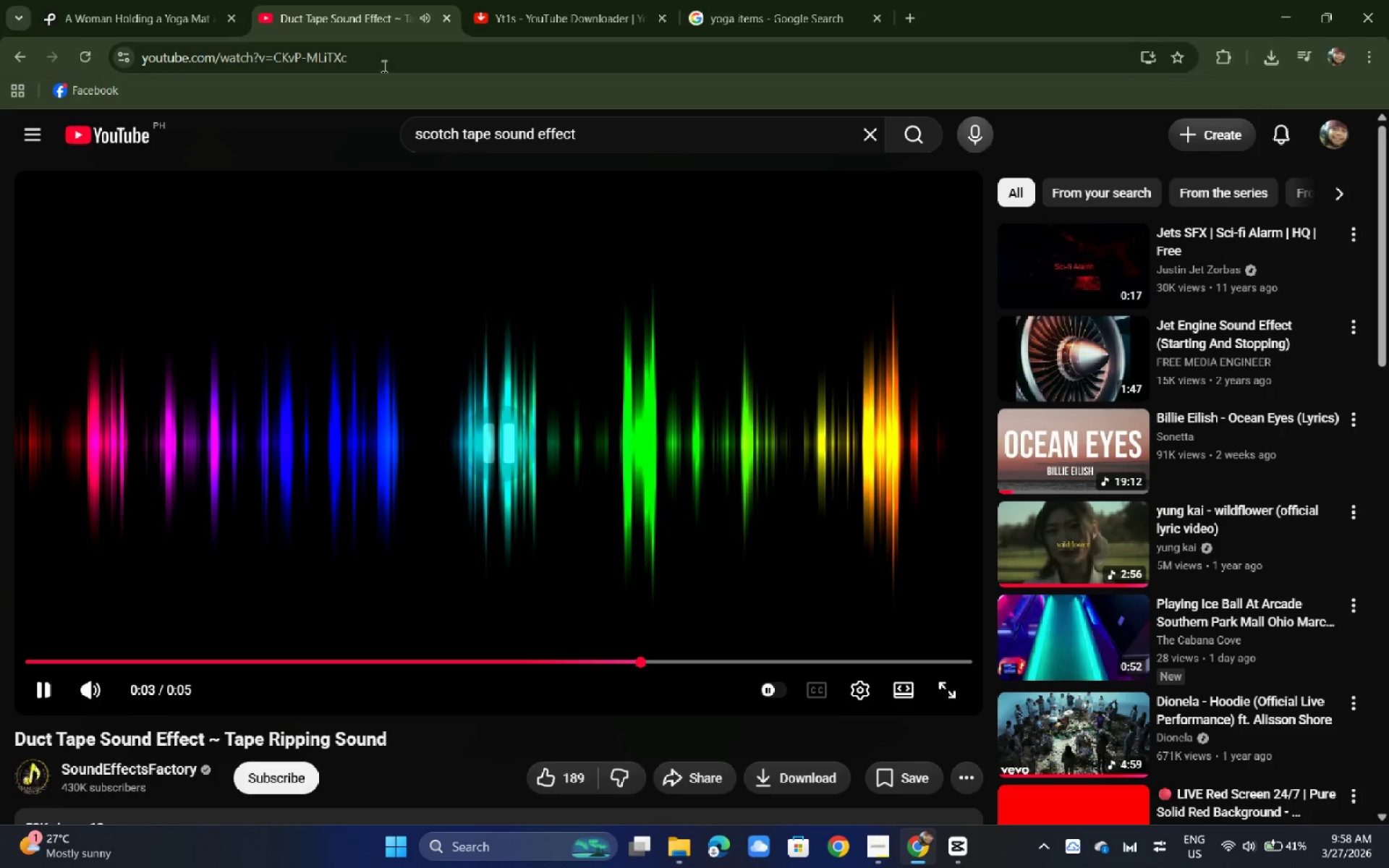 
left_click([381, 61])
 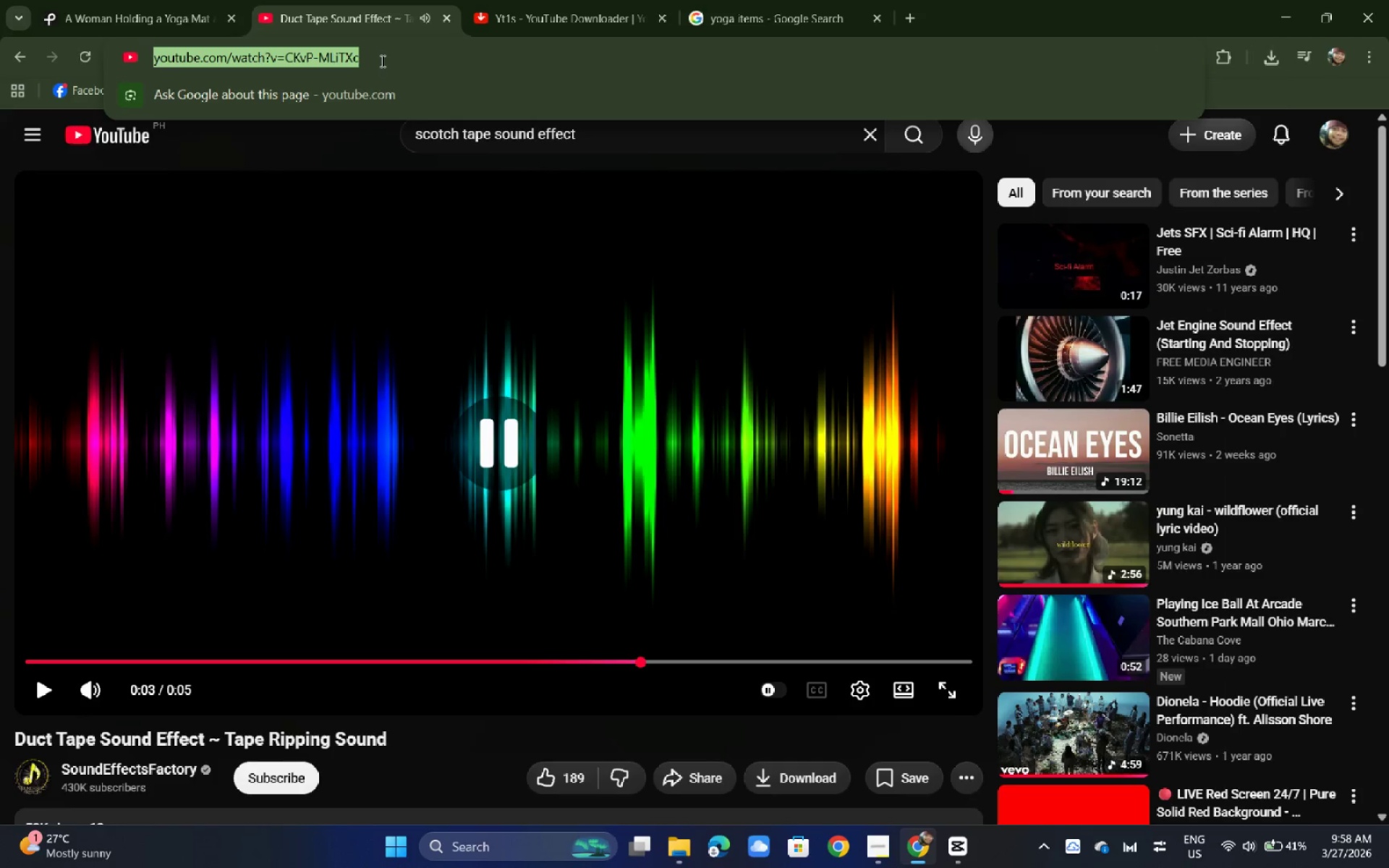 
key(Control+C)
 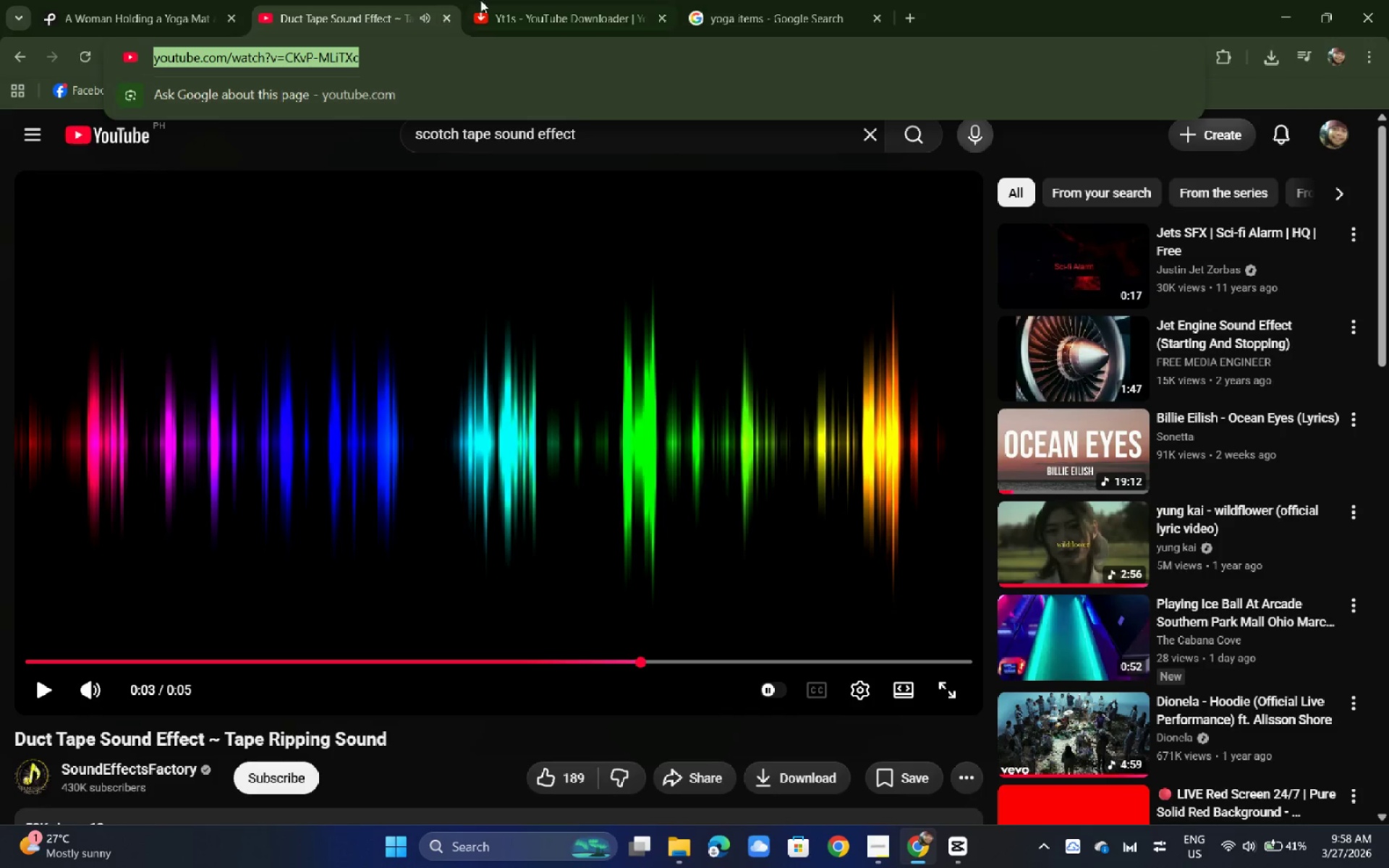 
left_click([524, 0])
 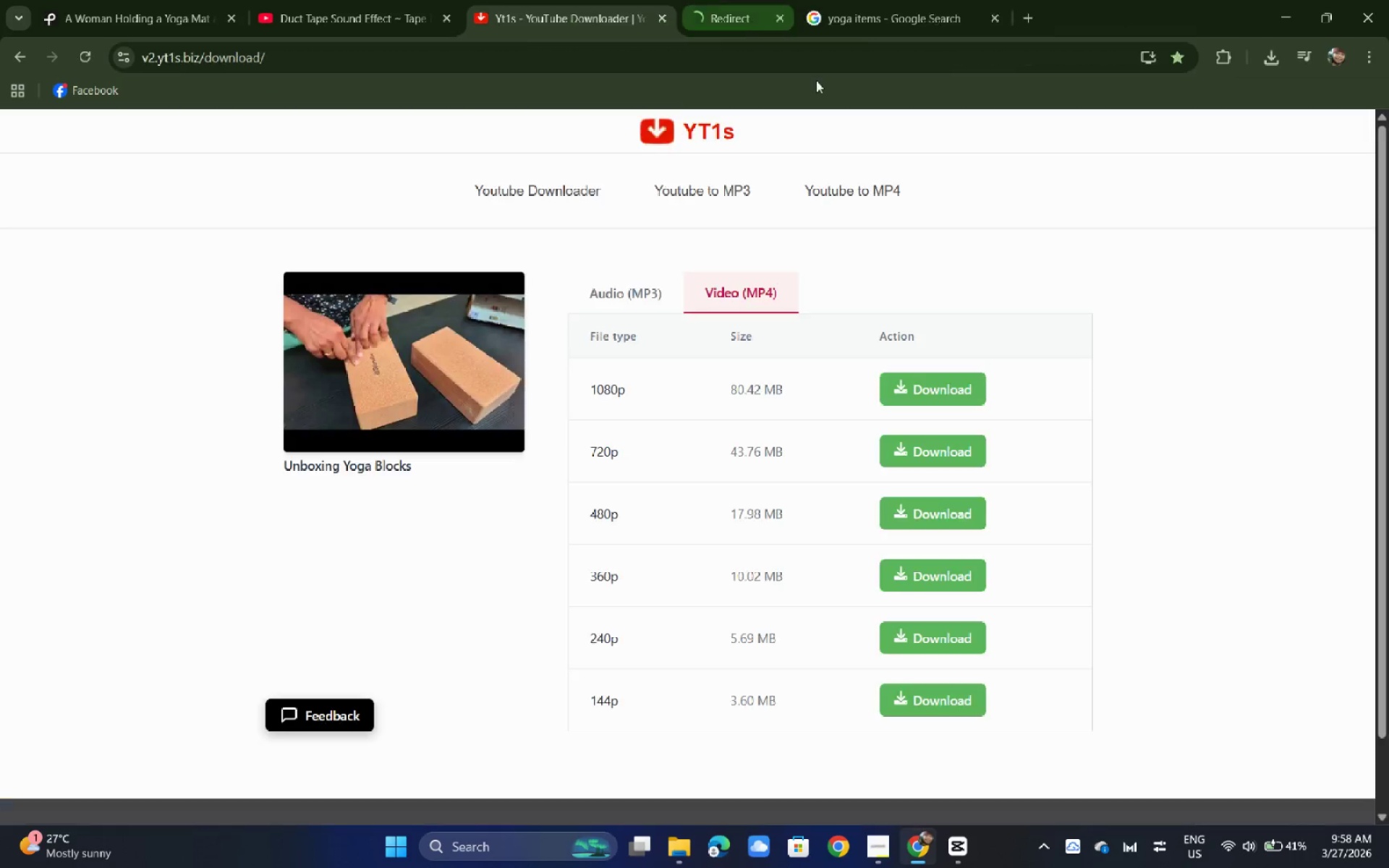 
left_click_drag(start_coordinate=[605, 358], to_coordinate=[603, 364])
 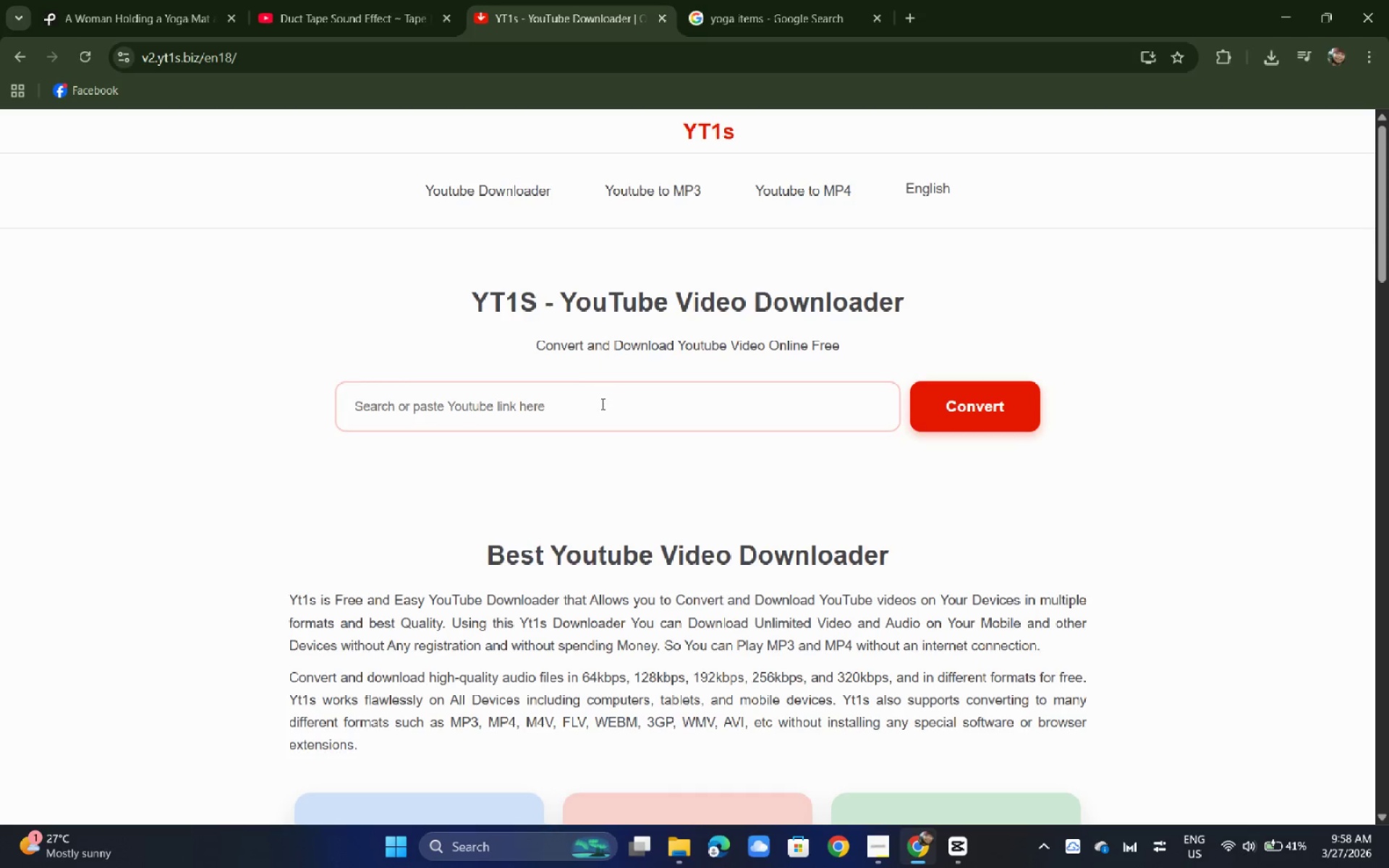 
double_click([601, 404])
 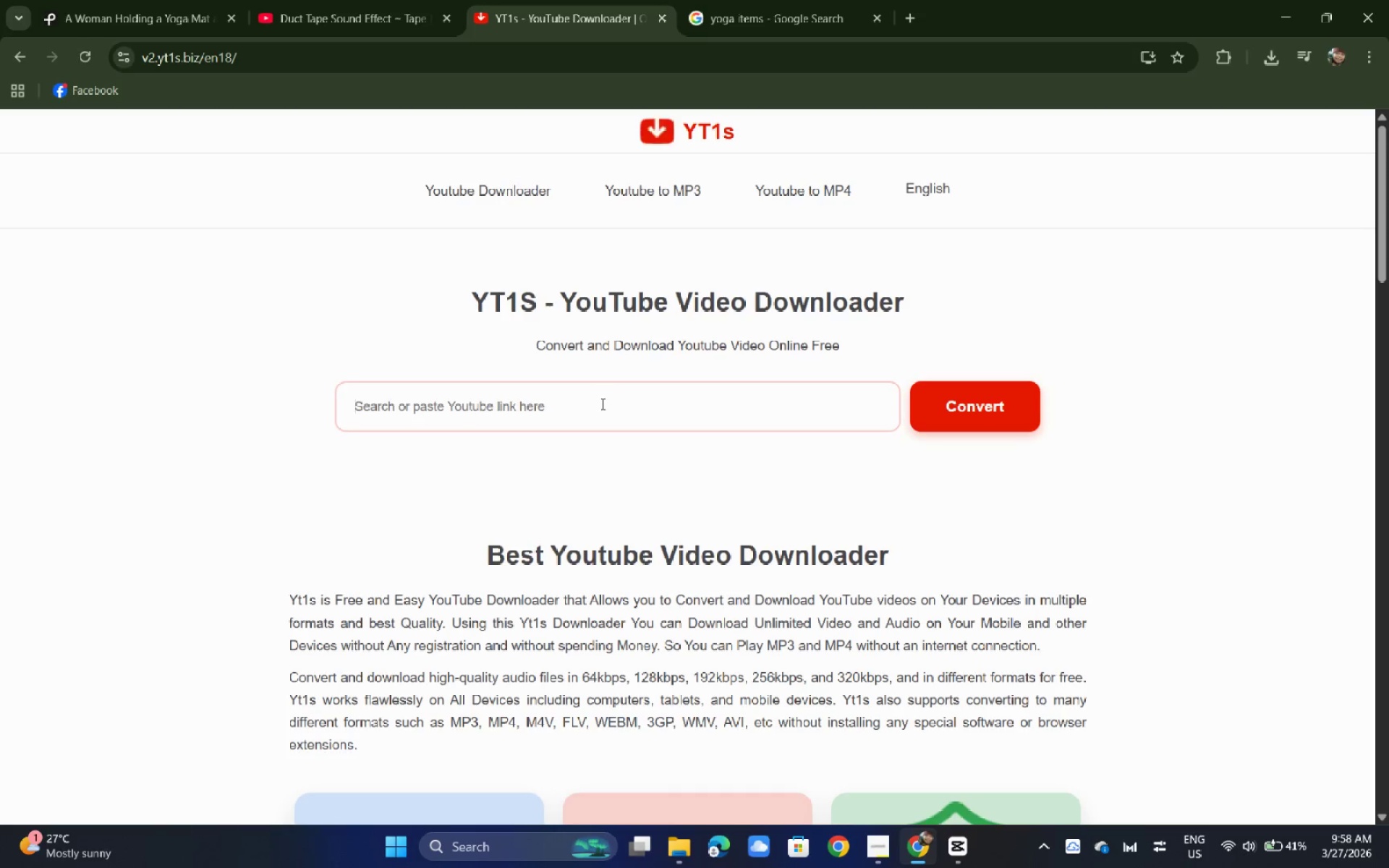 
key(Control+ControlLeft)
 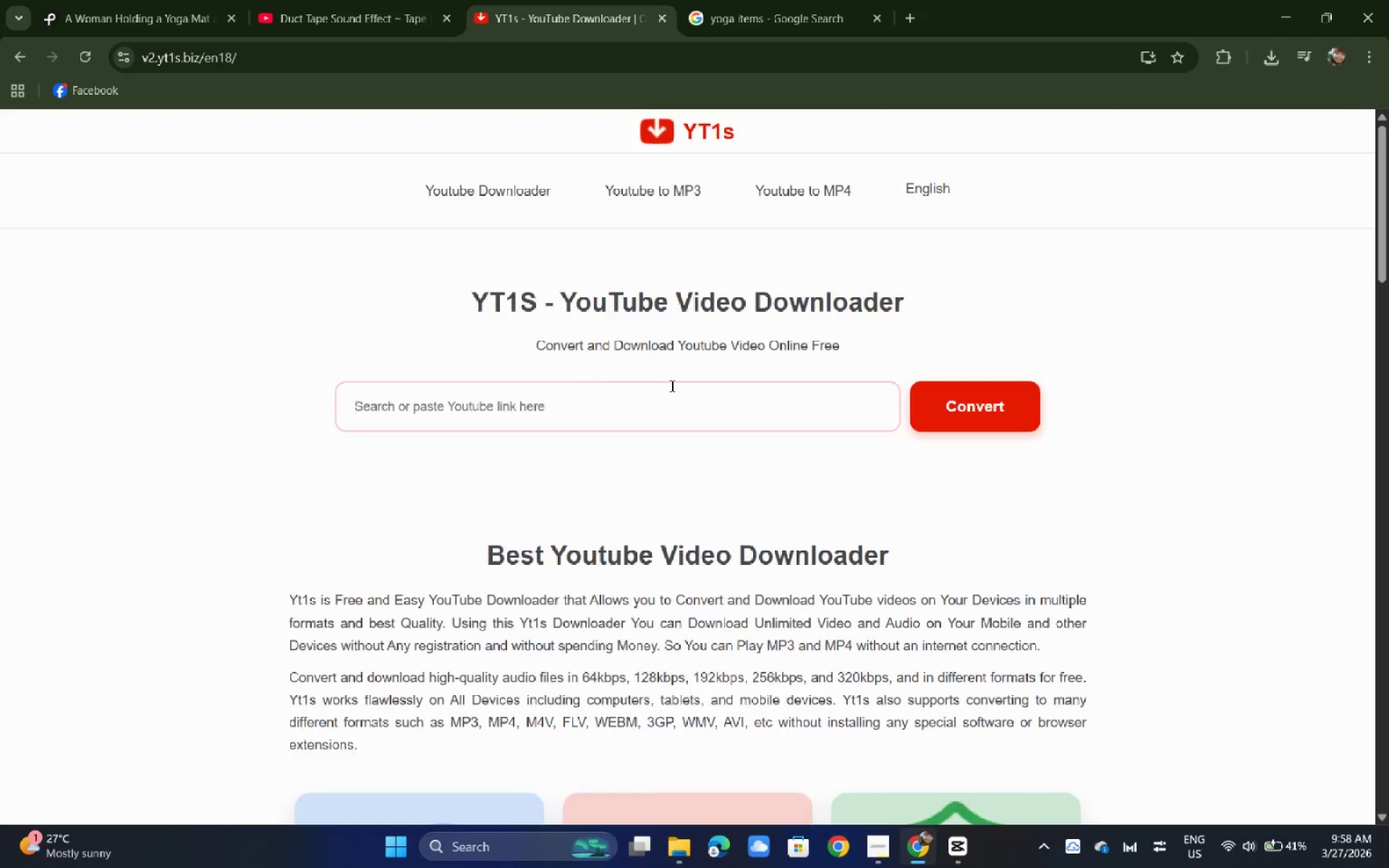 
key(Control+V)
 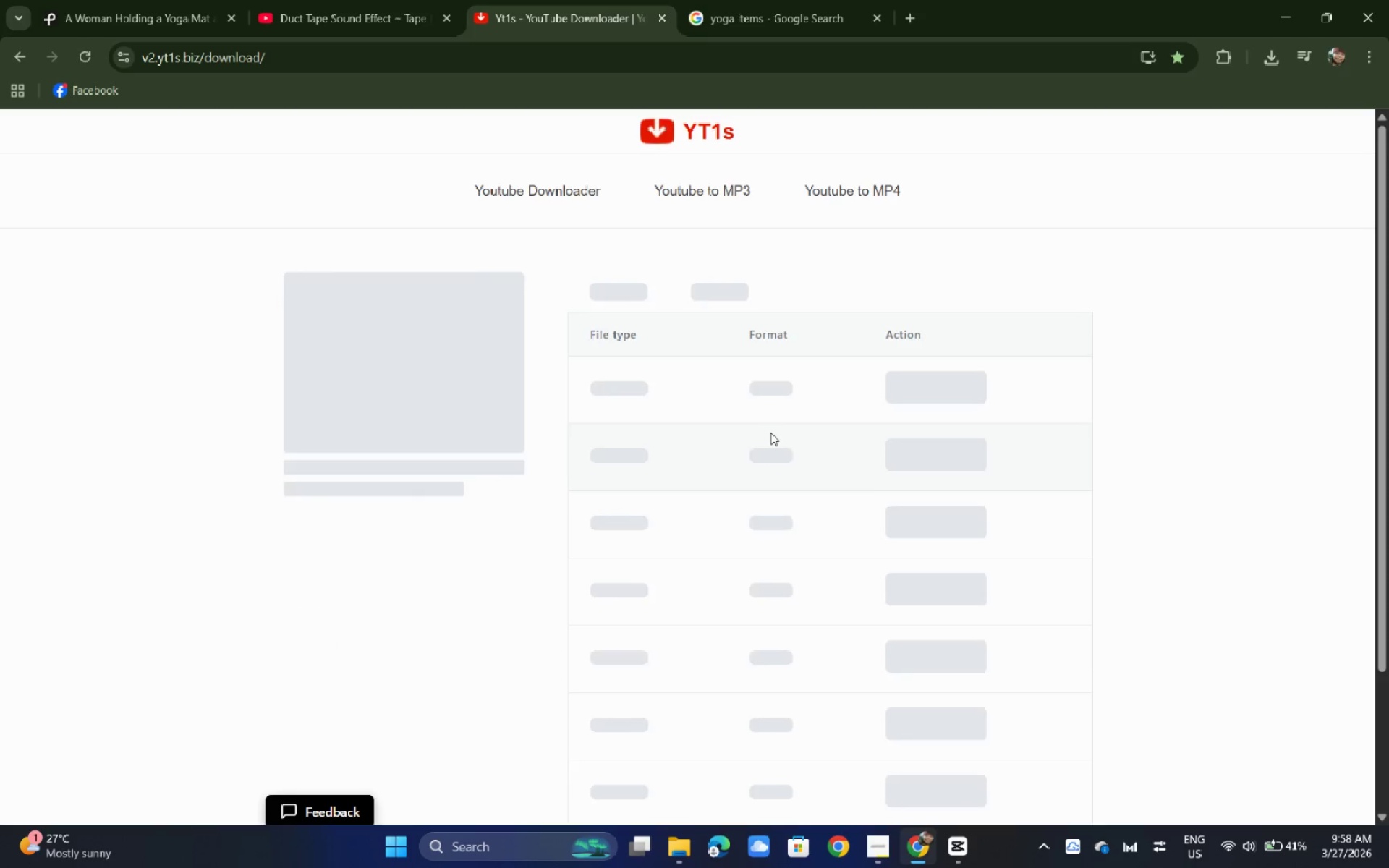 
left_click([930, 392])
 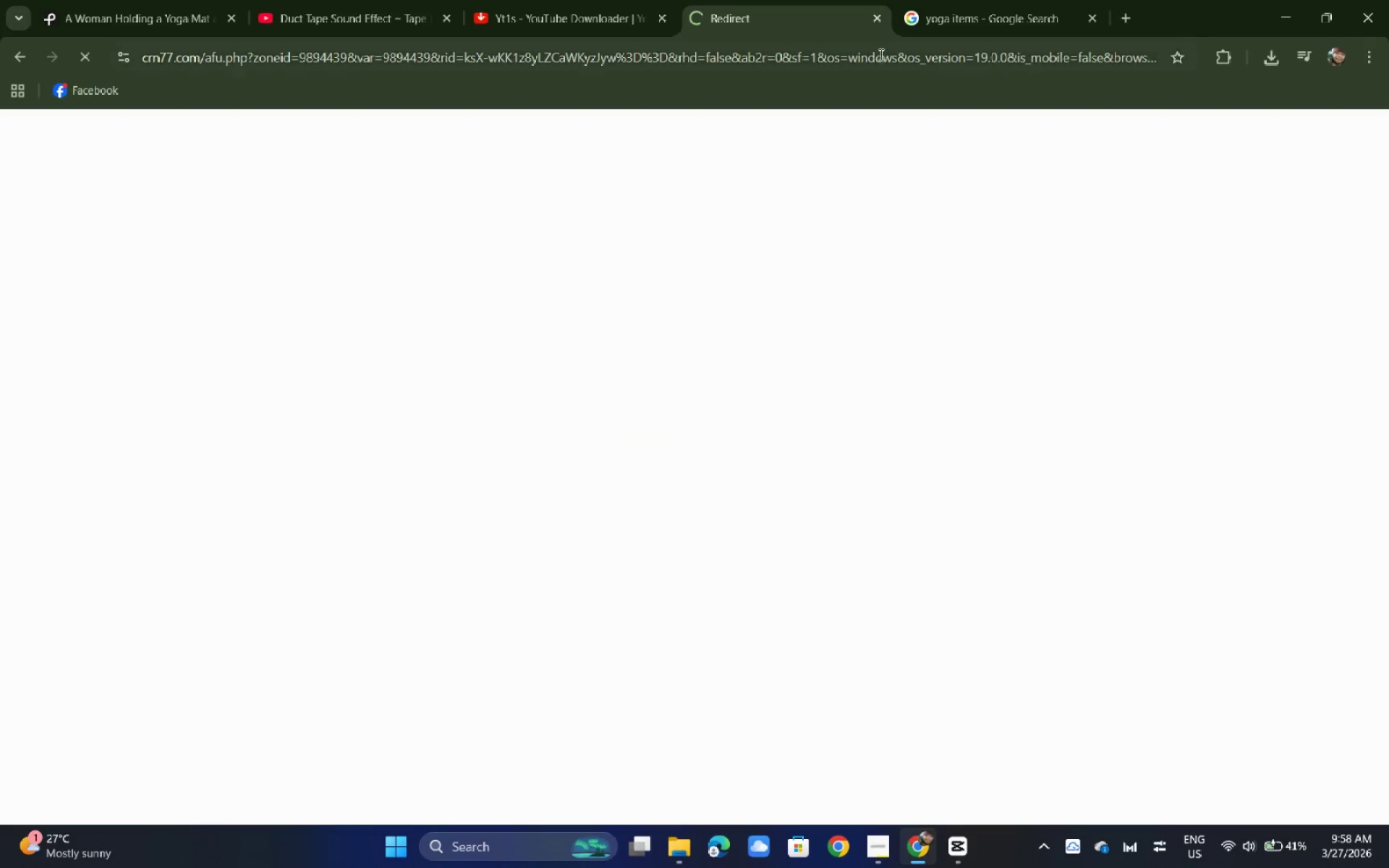 
left_click([877, 21])
 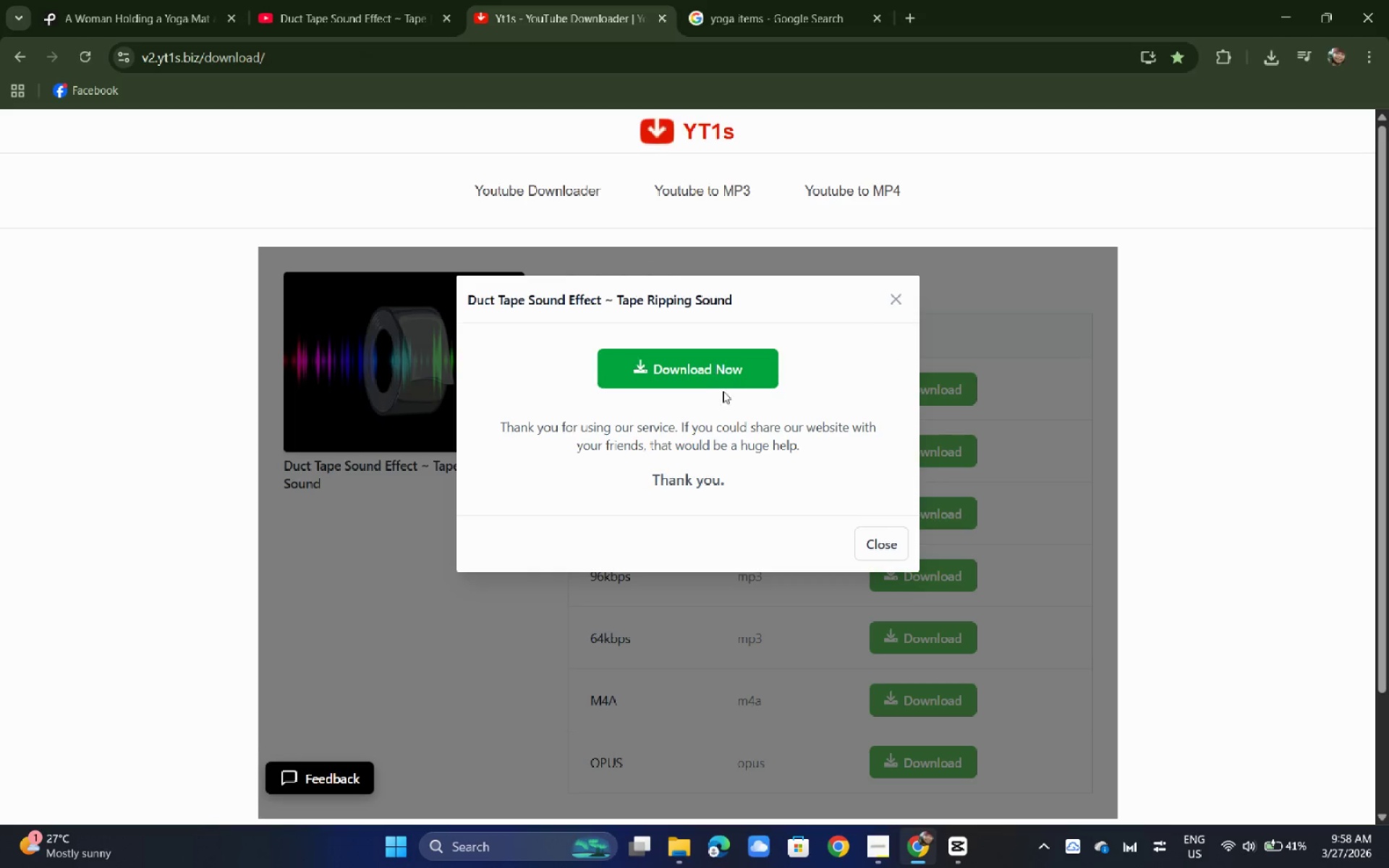 
left_click([702, 384])
 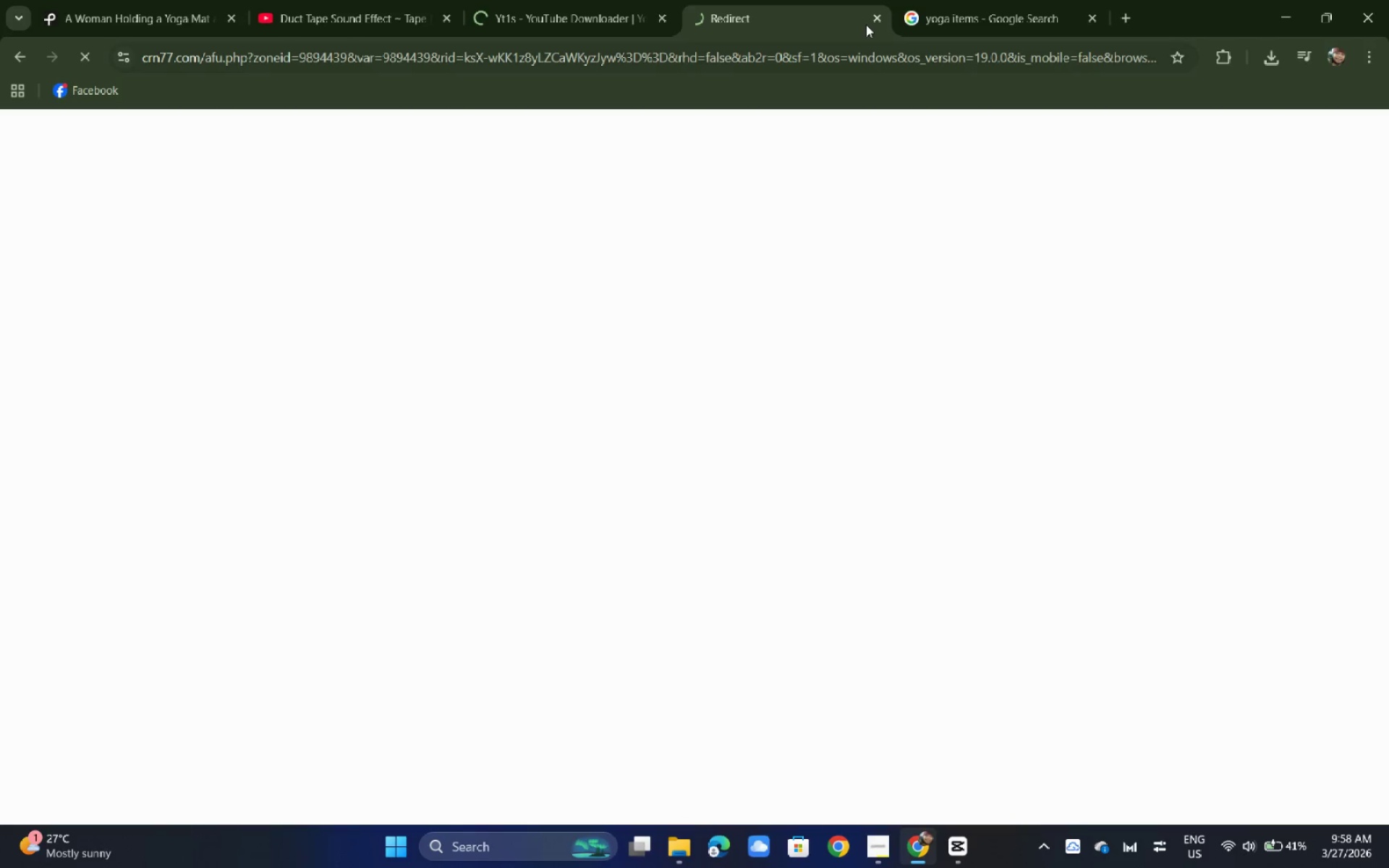 
left_click([879, 18])
 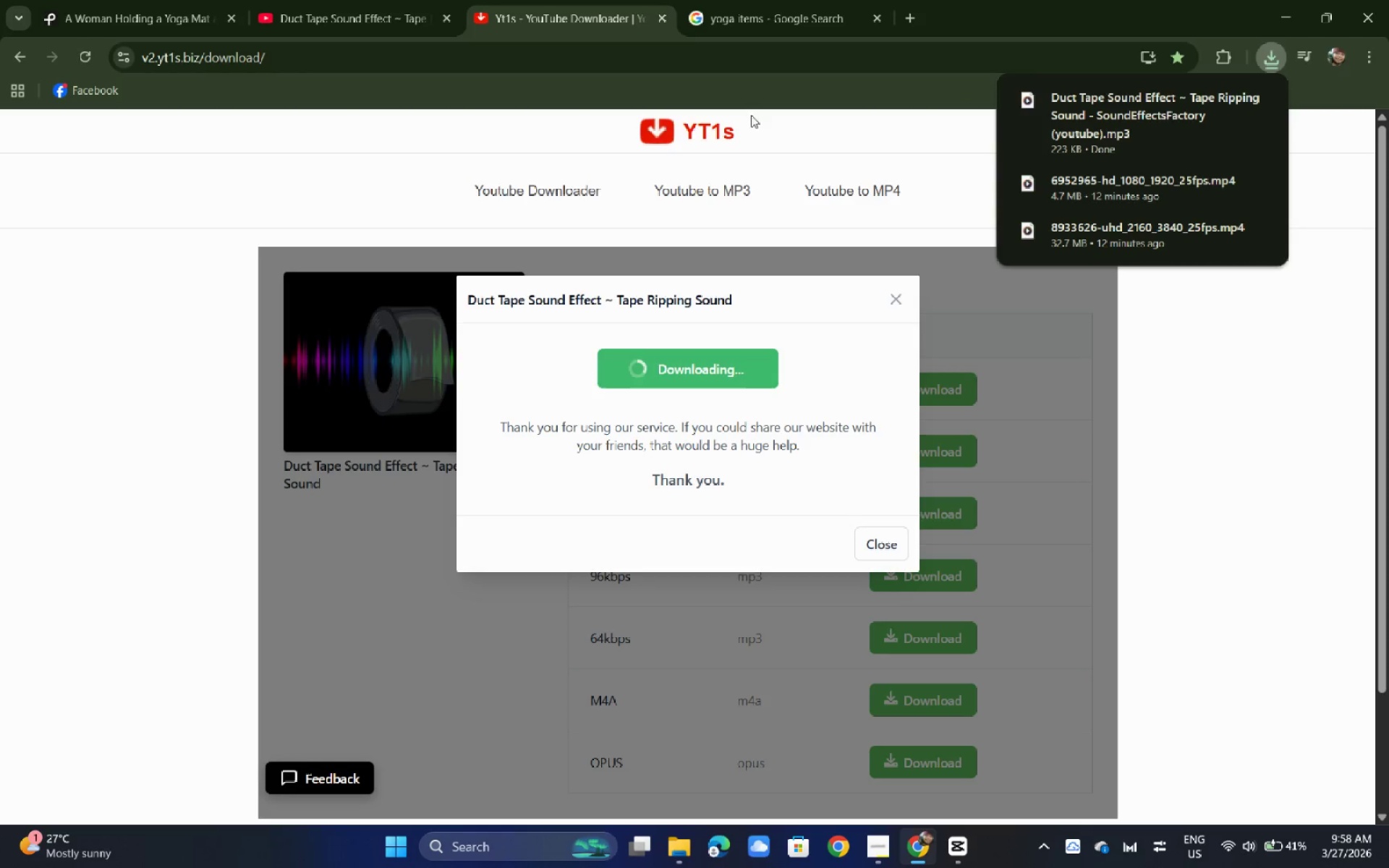 
left_click([551, 174])
 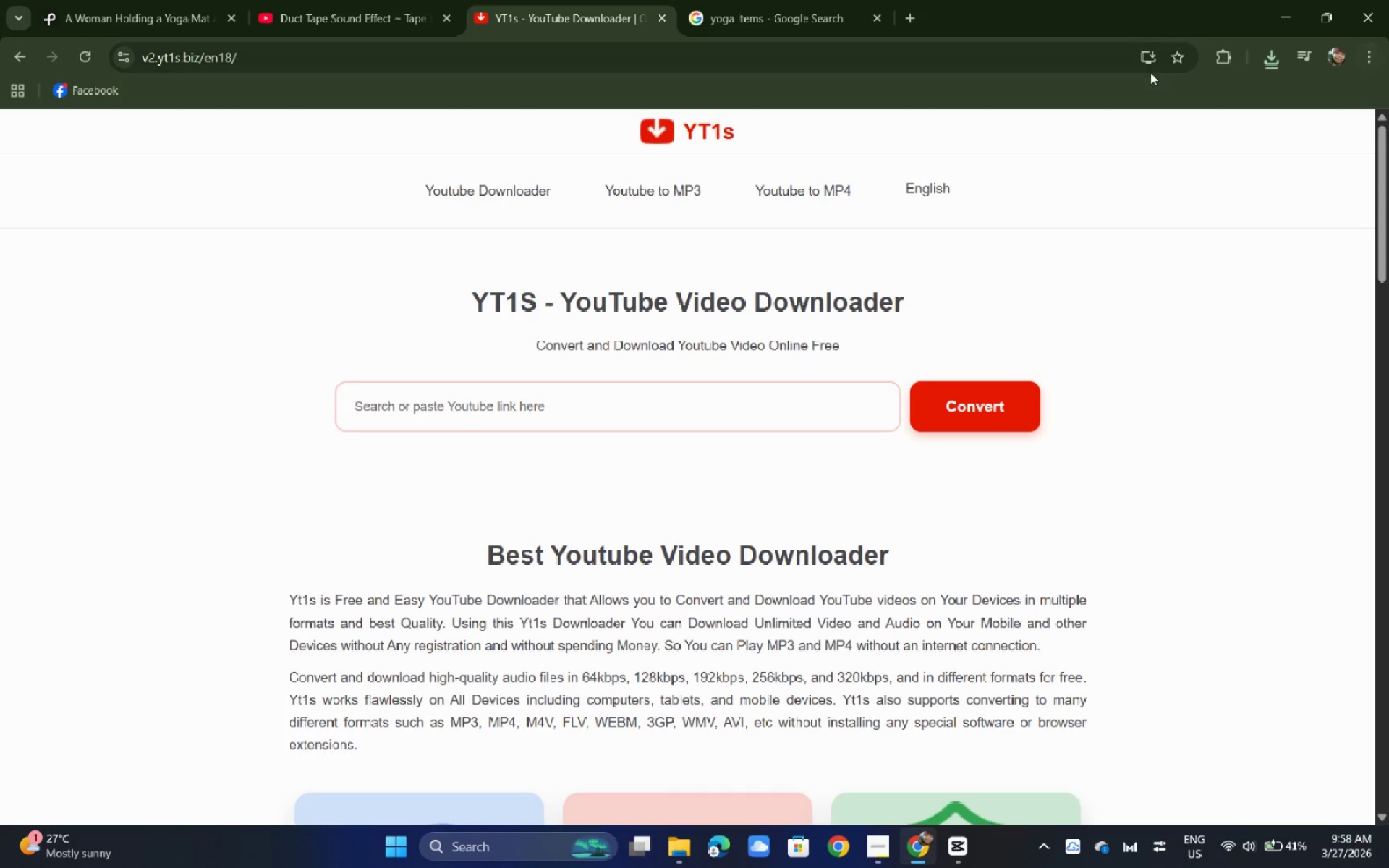 
left_click([1176, 57])
 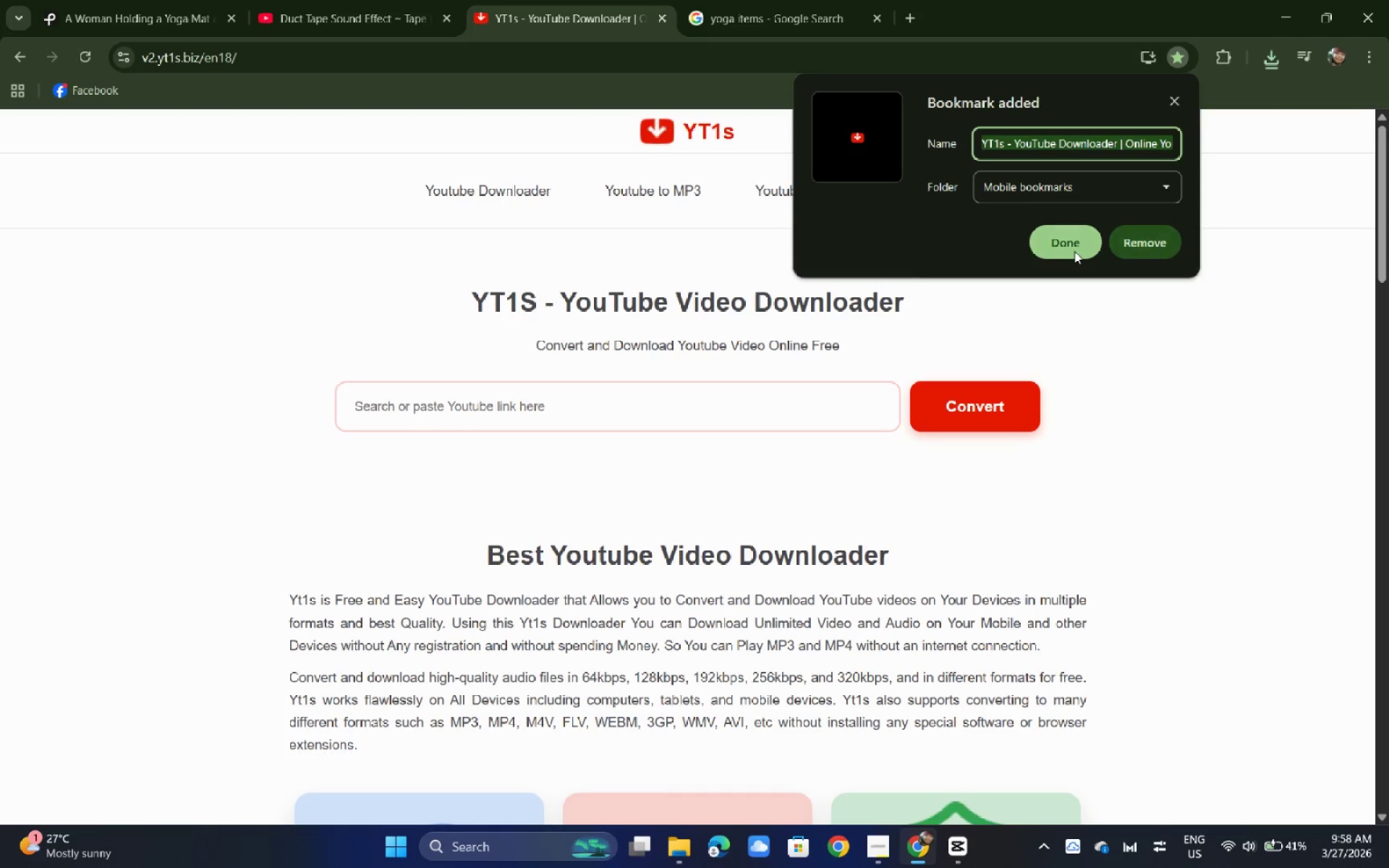 
left_click([1074, 251])
 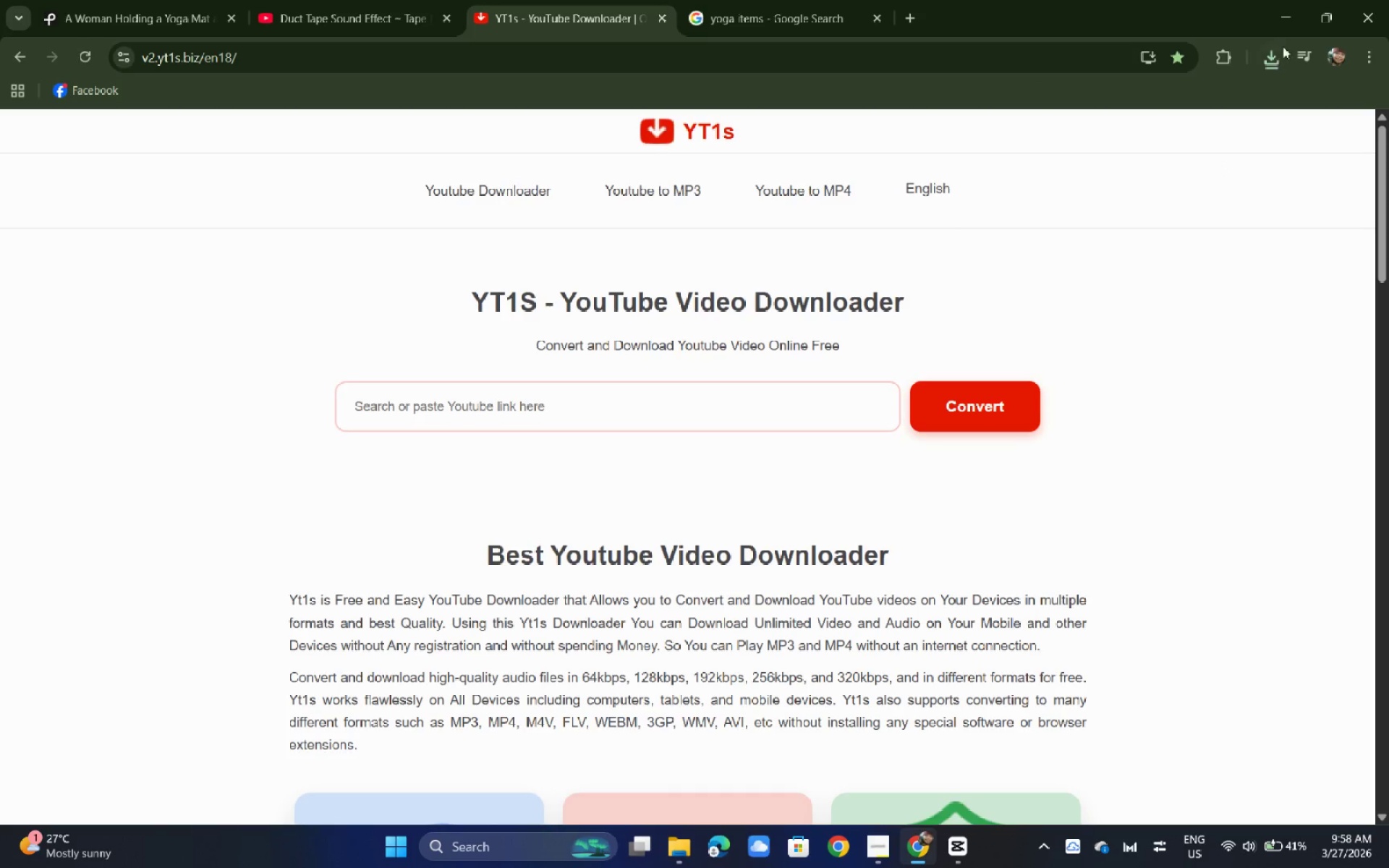 
left_click([1275, 61])
 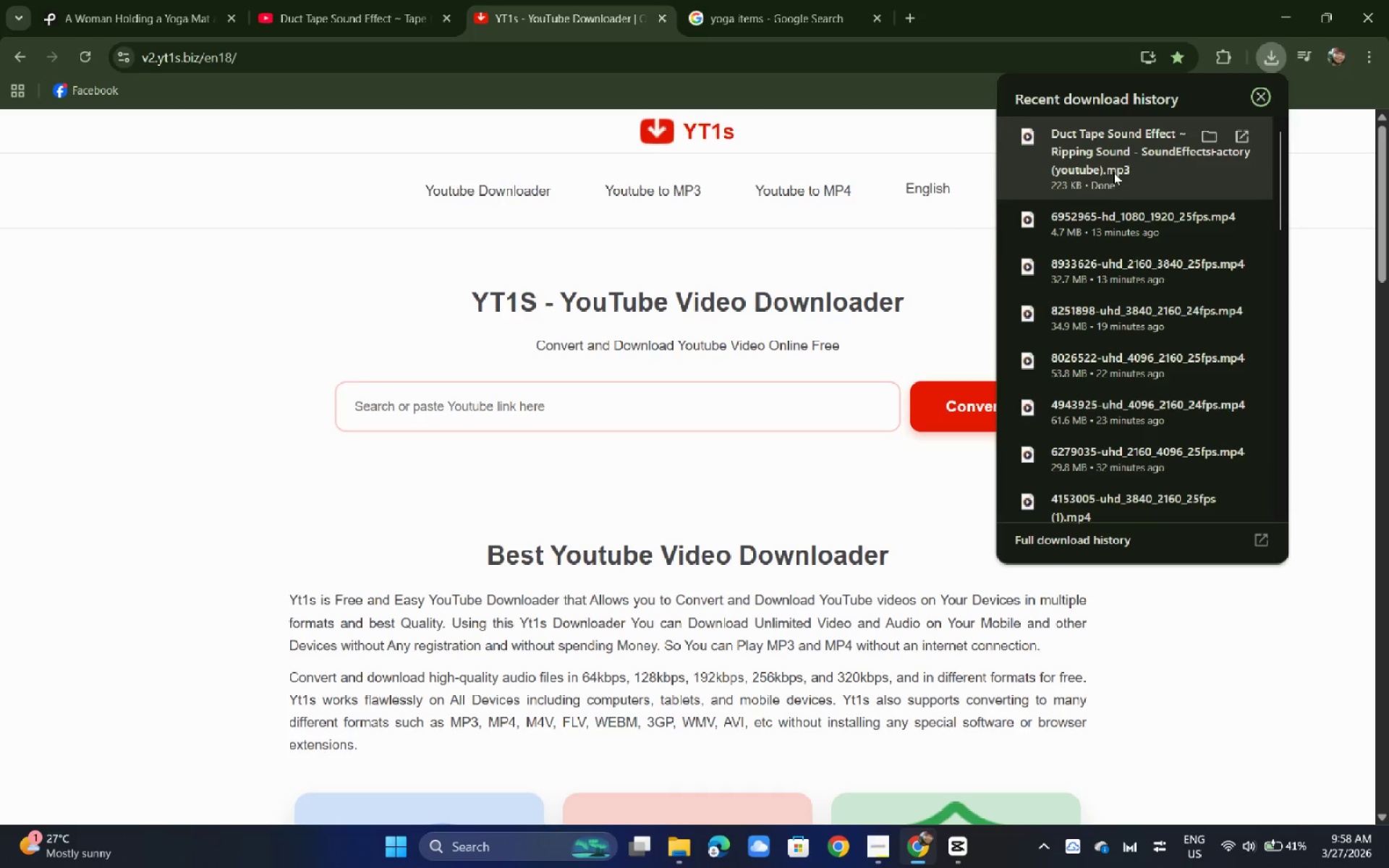 
left_click_drag(start_coordinate=[1112, 158], to_coordinate=[708, 700])
 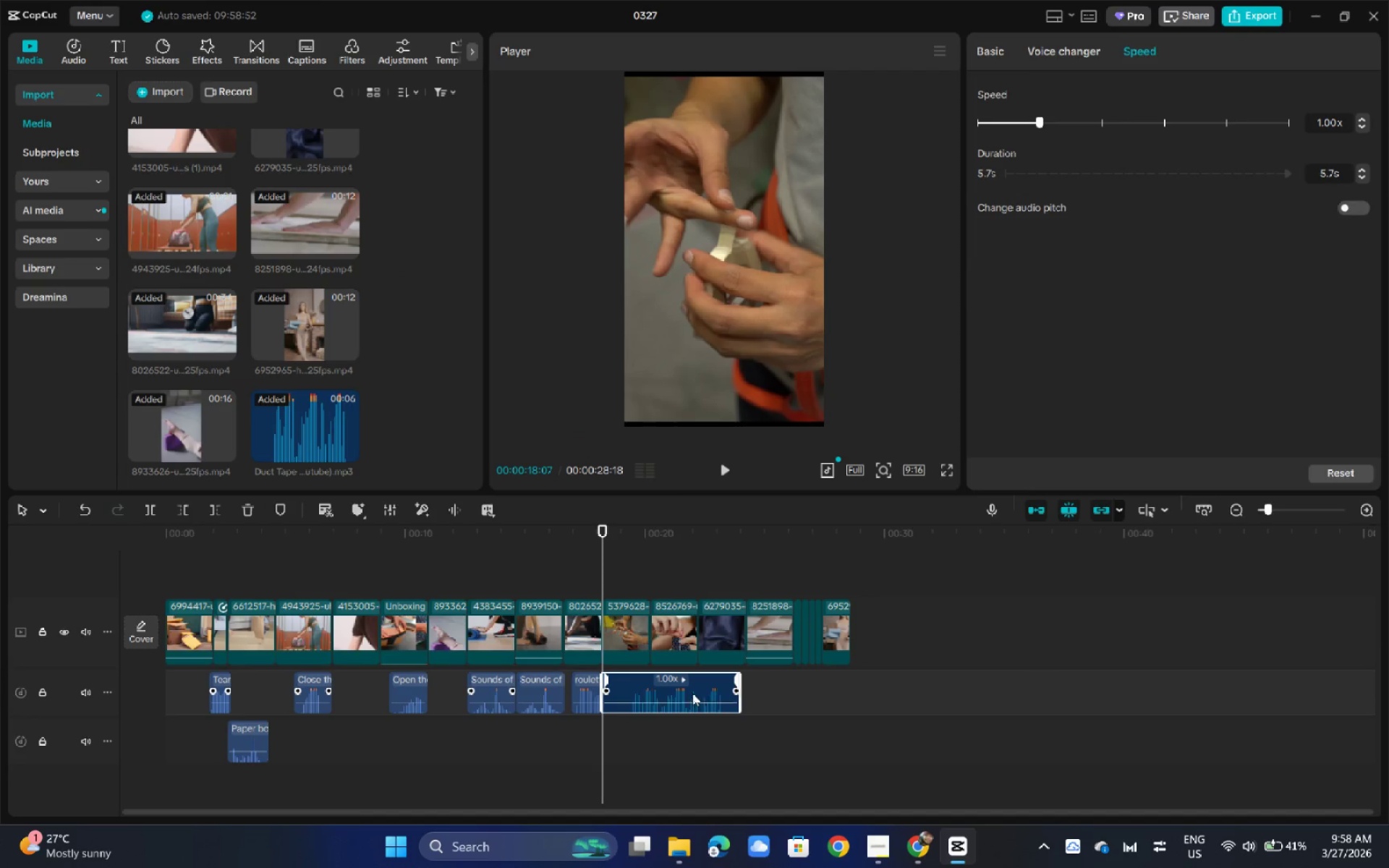 
key(Alt+Tab)
 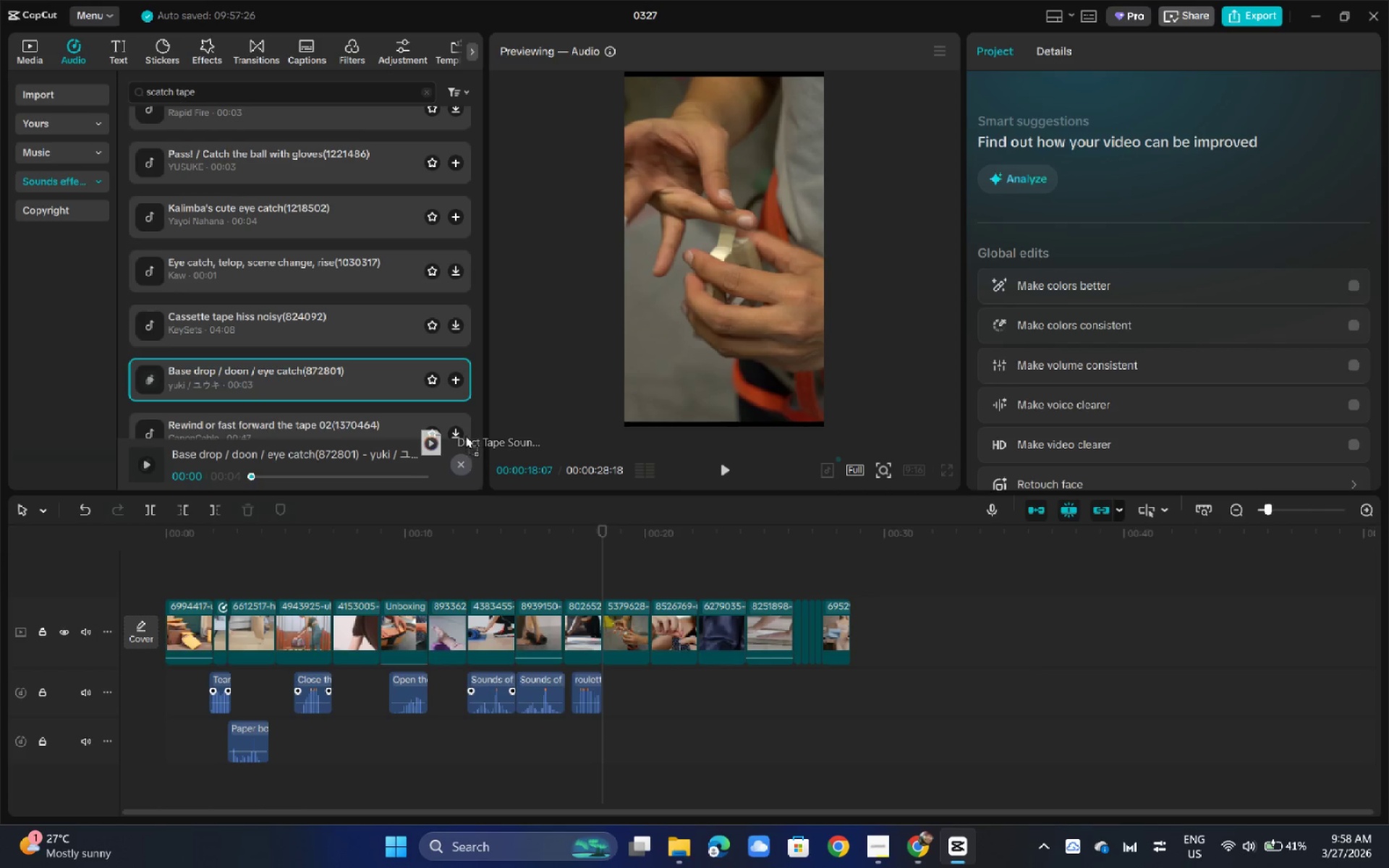 
key(Alt+Tab)
 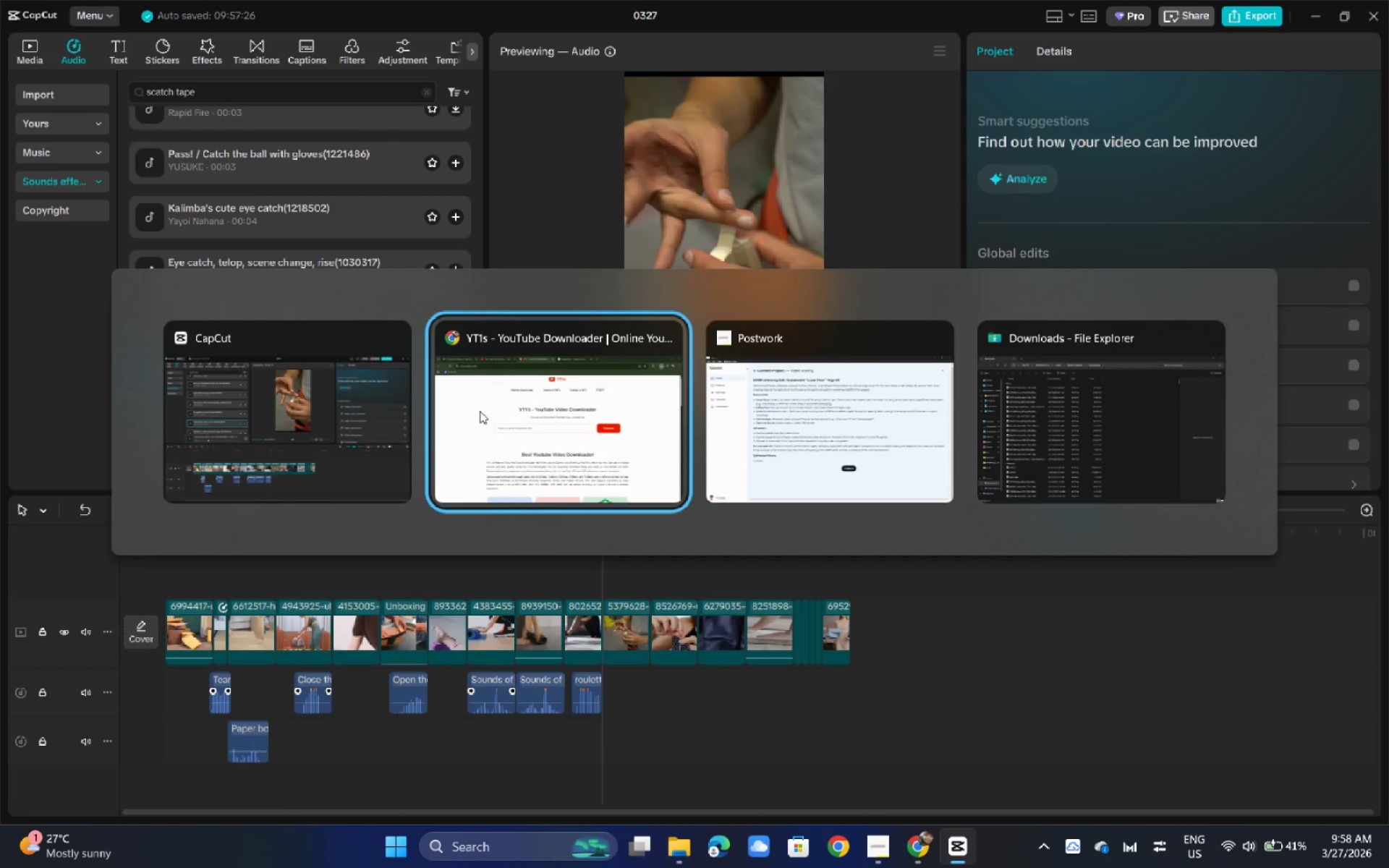 
key(Alt+Tab)
 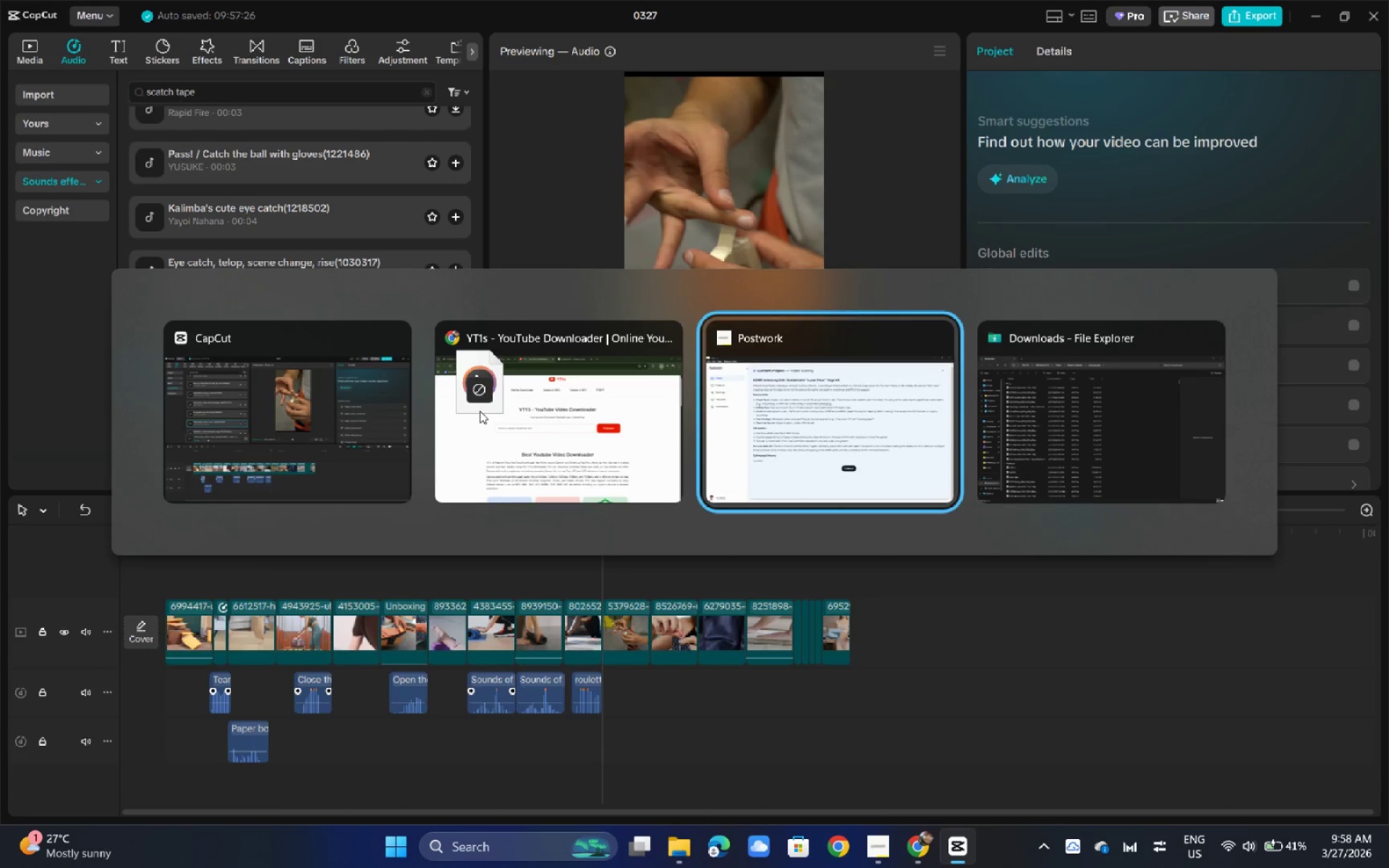 
key(Alt+Tab)
 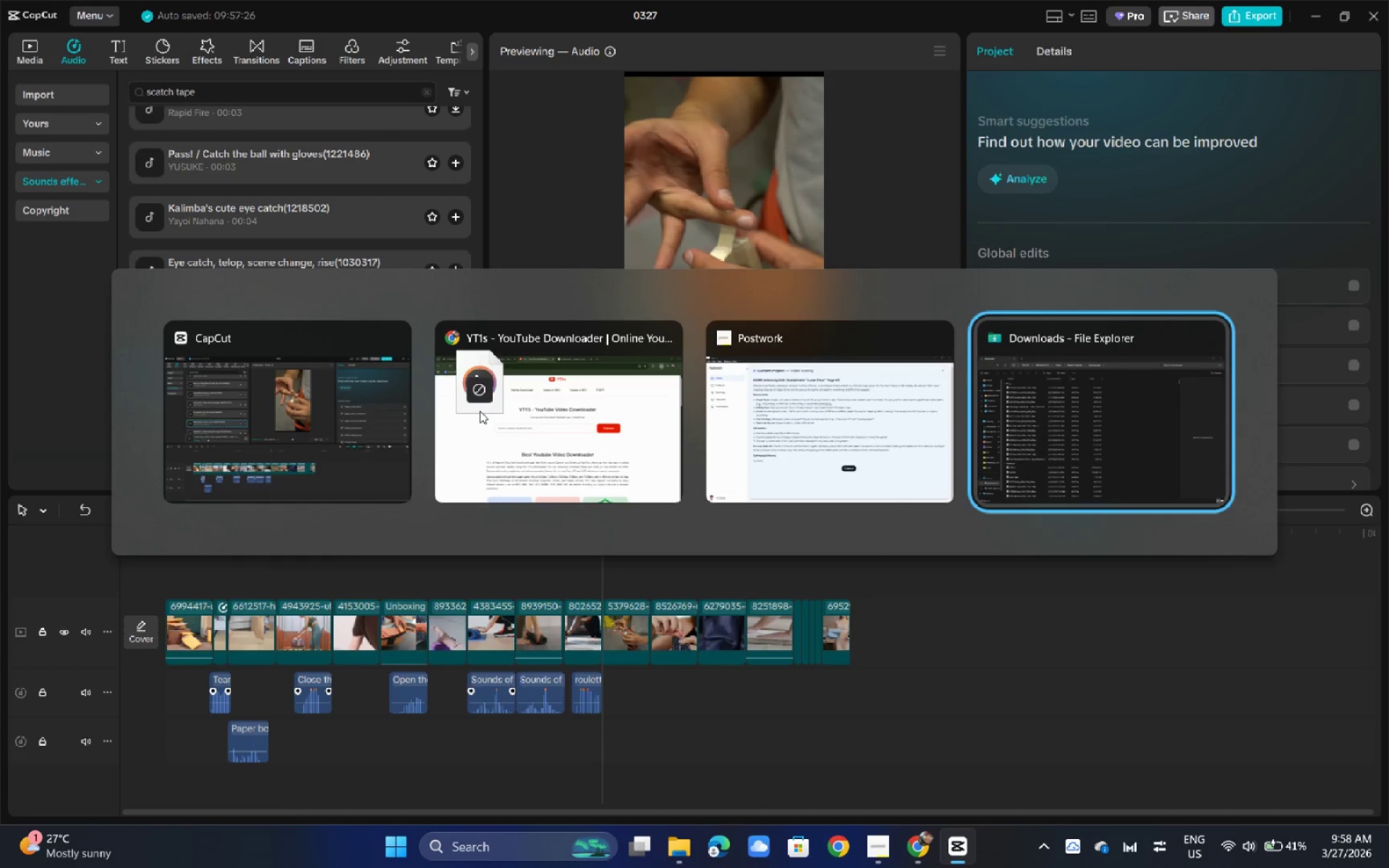 
key(Alt+Tab)
 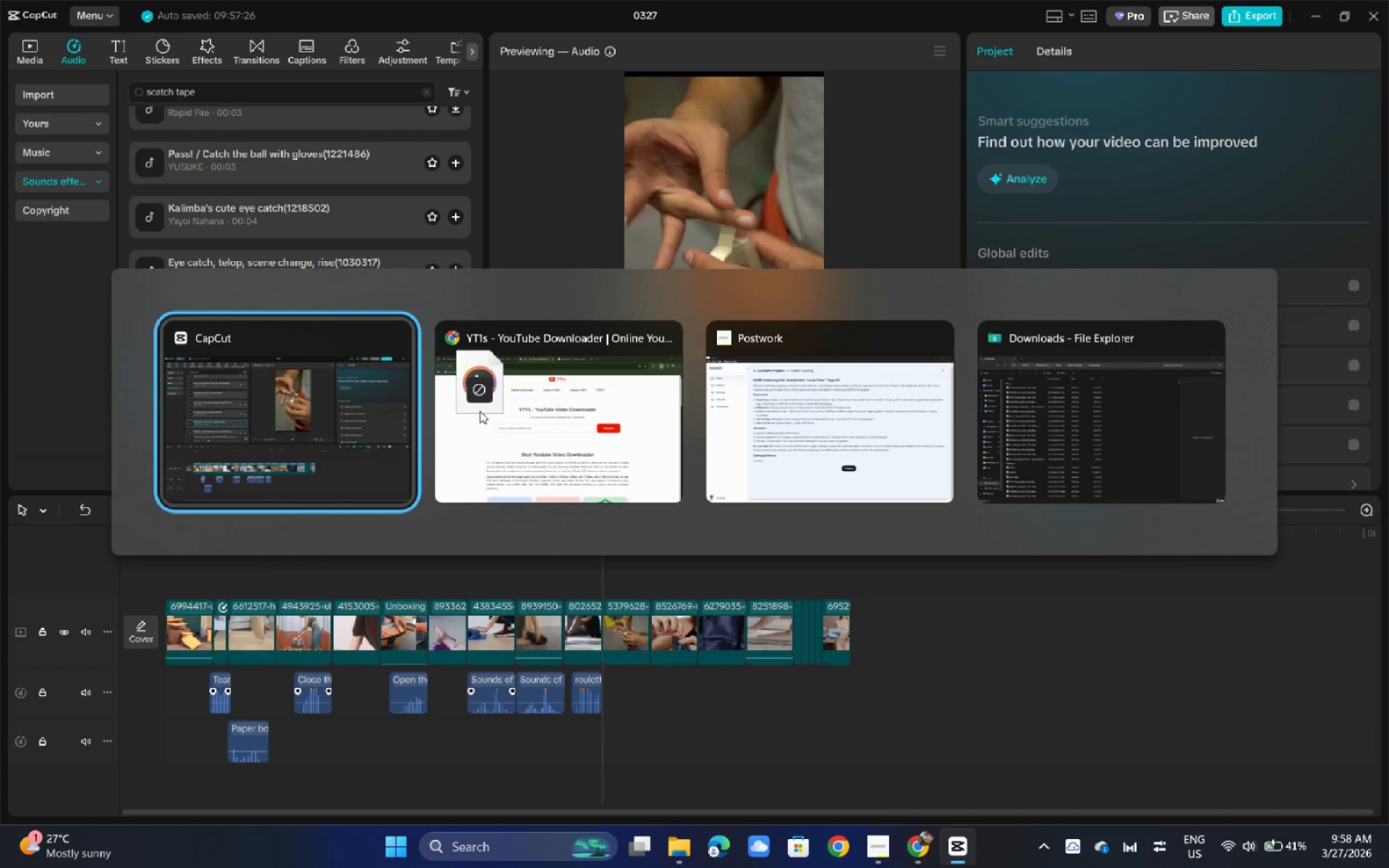 
key(Alt+Tab)
 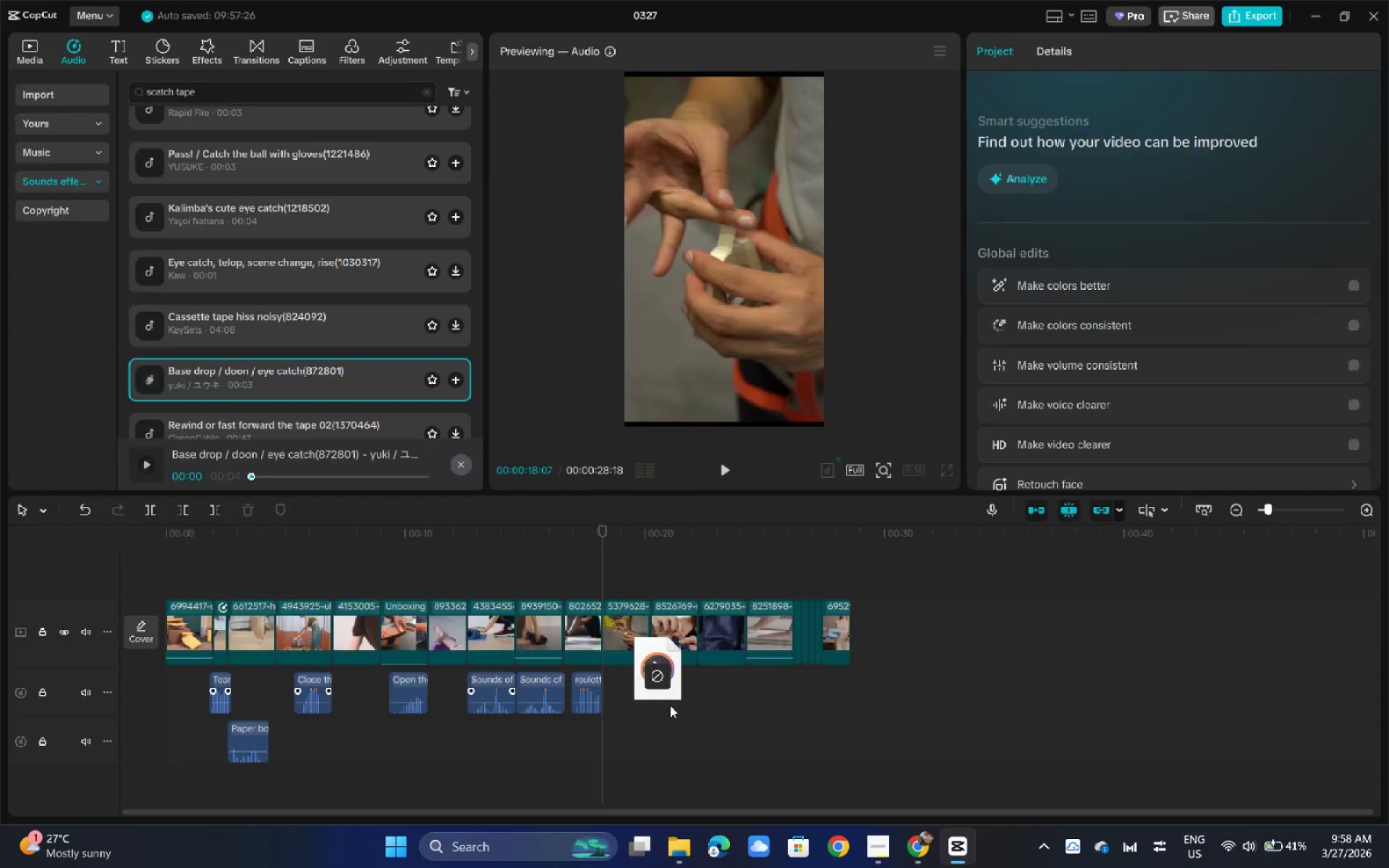 
key(Alt+AltLeft)
 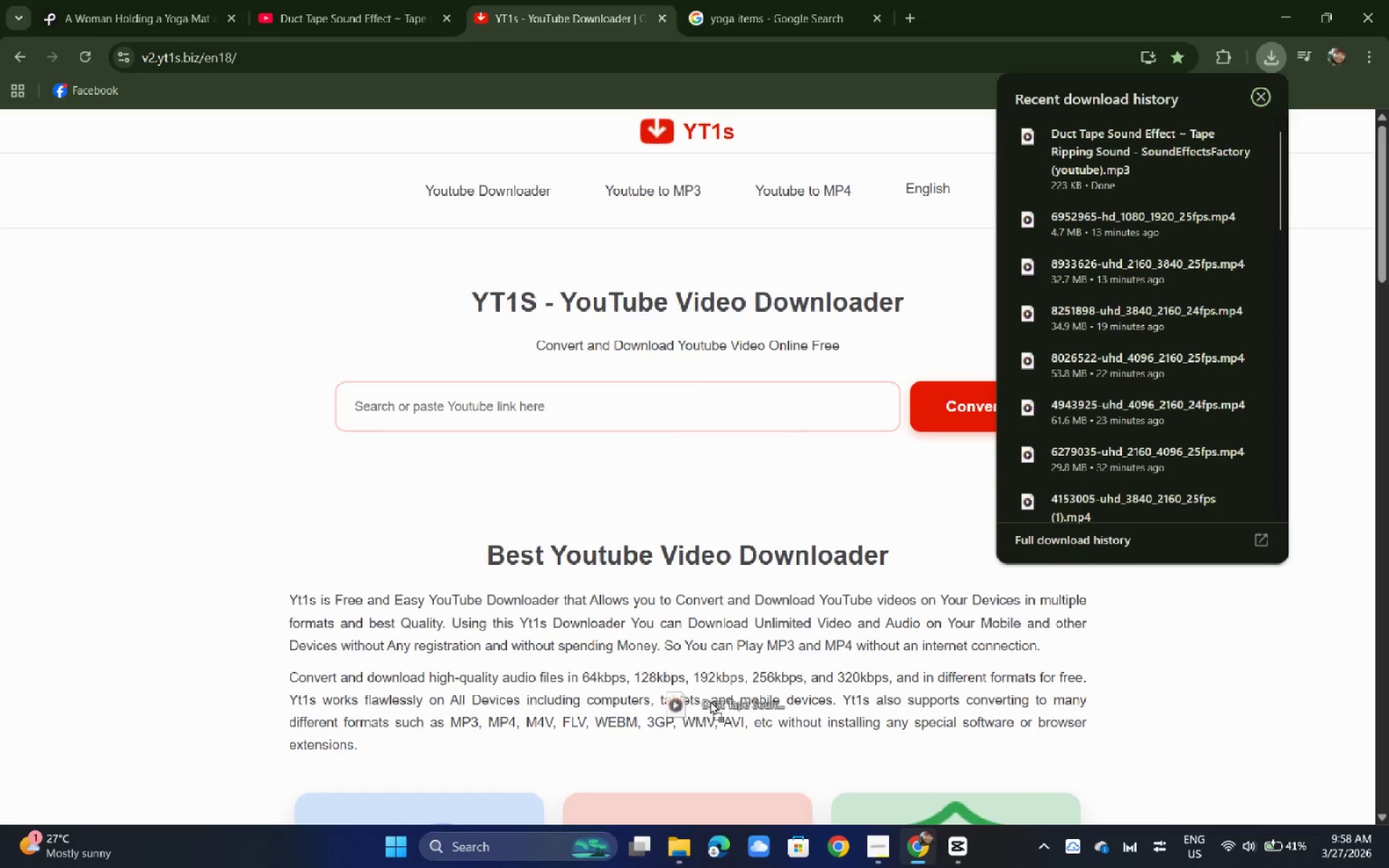 
key(Alt+Tab)
 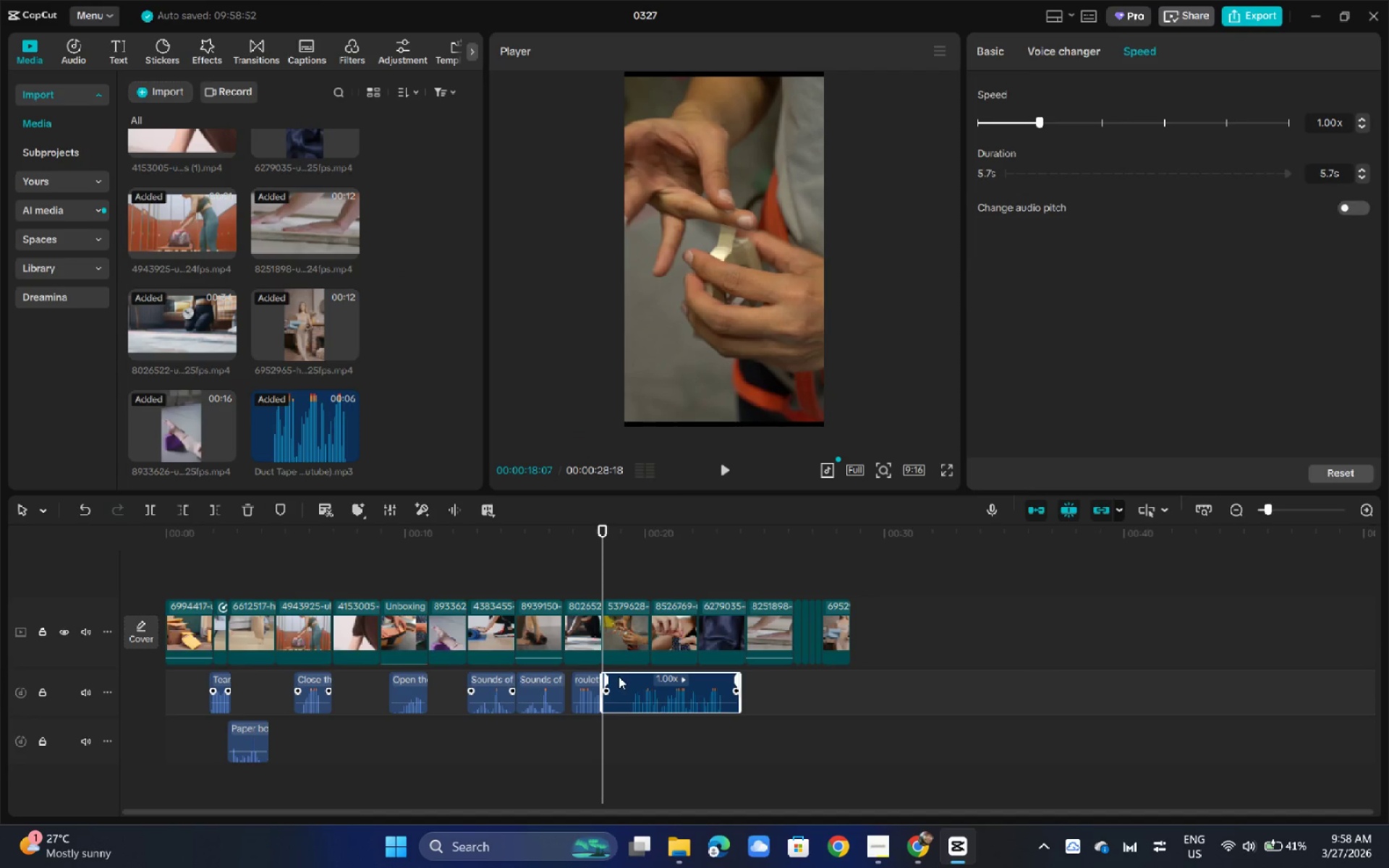 
left_click_drag(start_coordinate=[600, 687], to_coordinate=[637, 687])
 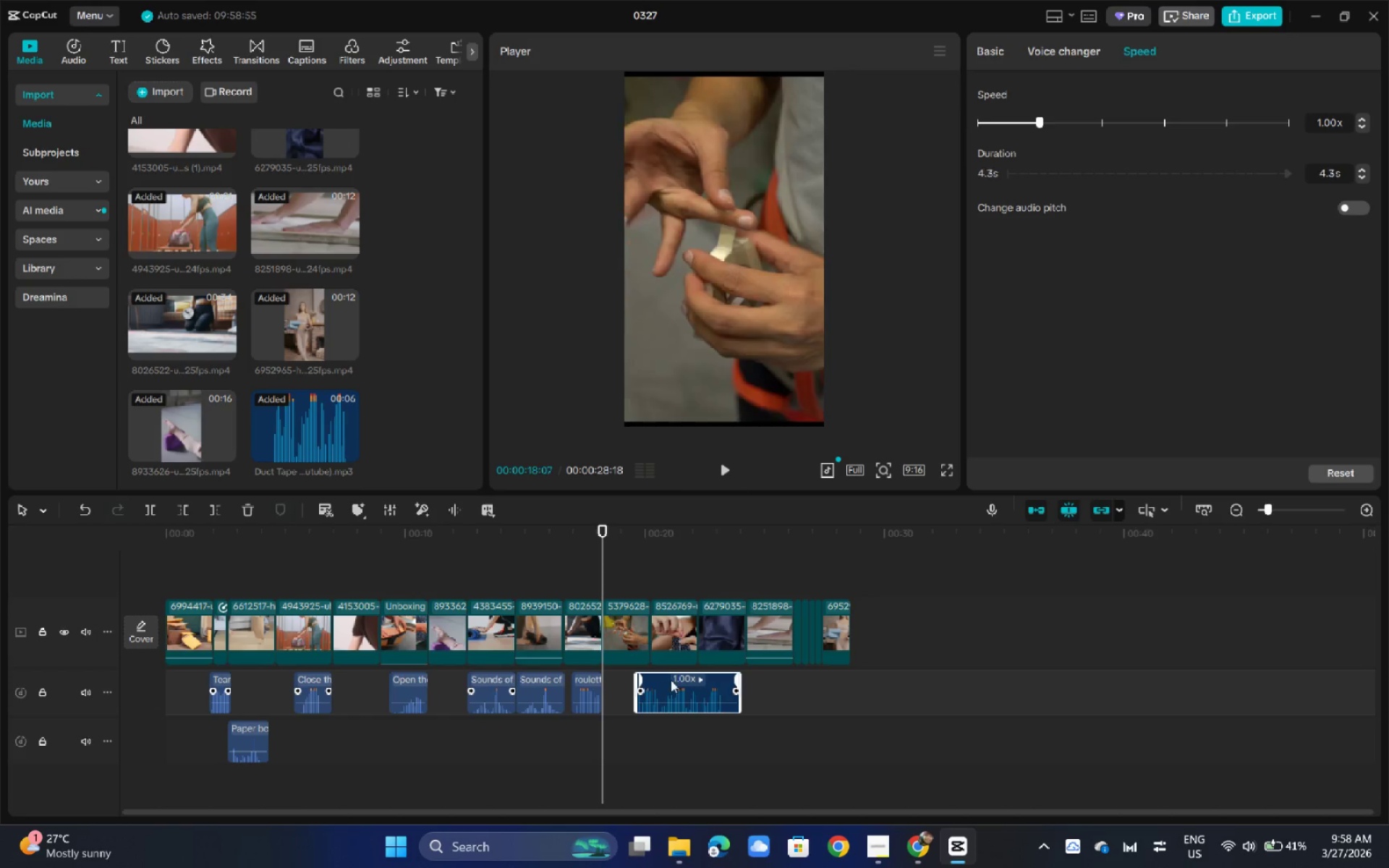 
left_click_drag(start_coordinate=[671, 679], to_coordinate=[642, 684])
 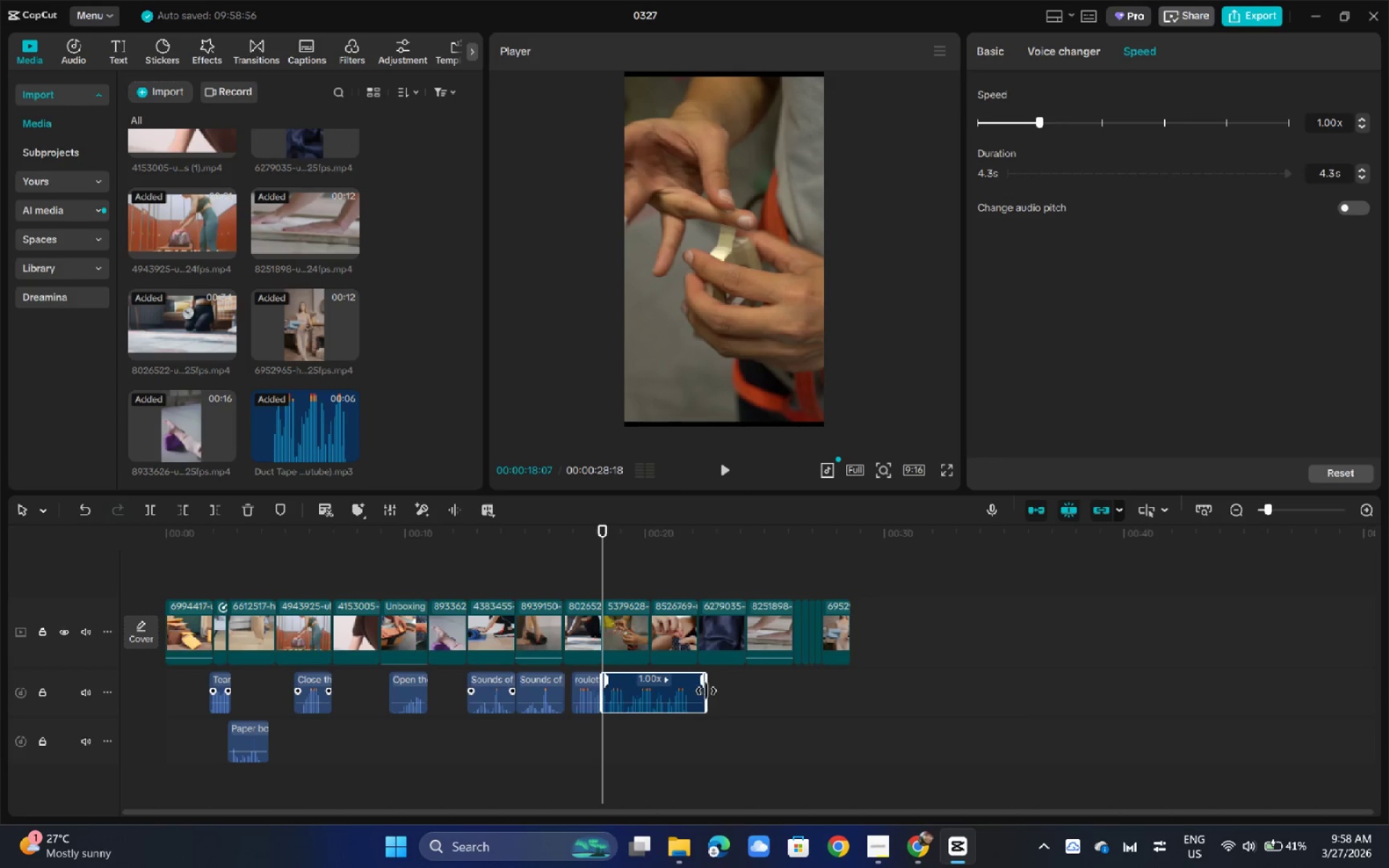 
left_click_drag(start_coordinate=[708, 692], to_coordinate=[650, 689])
 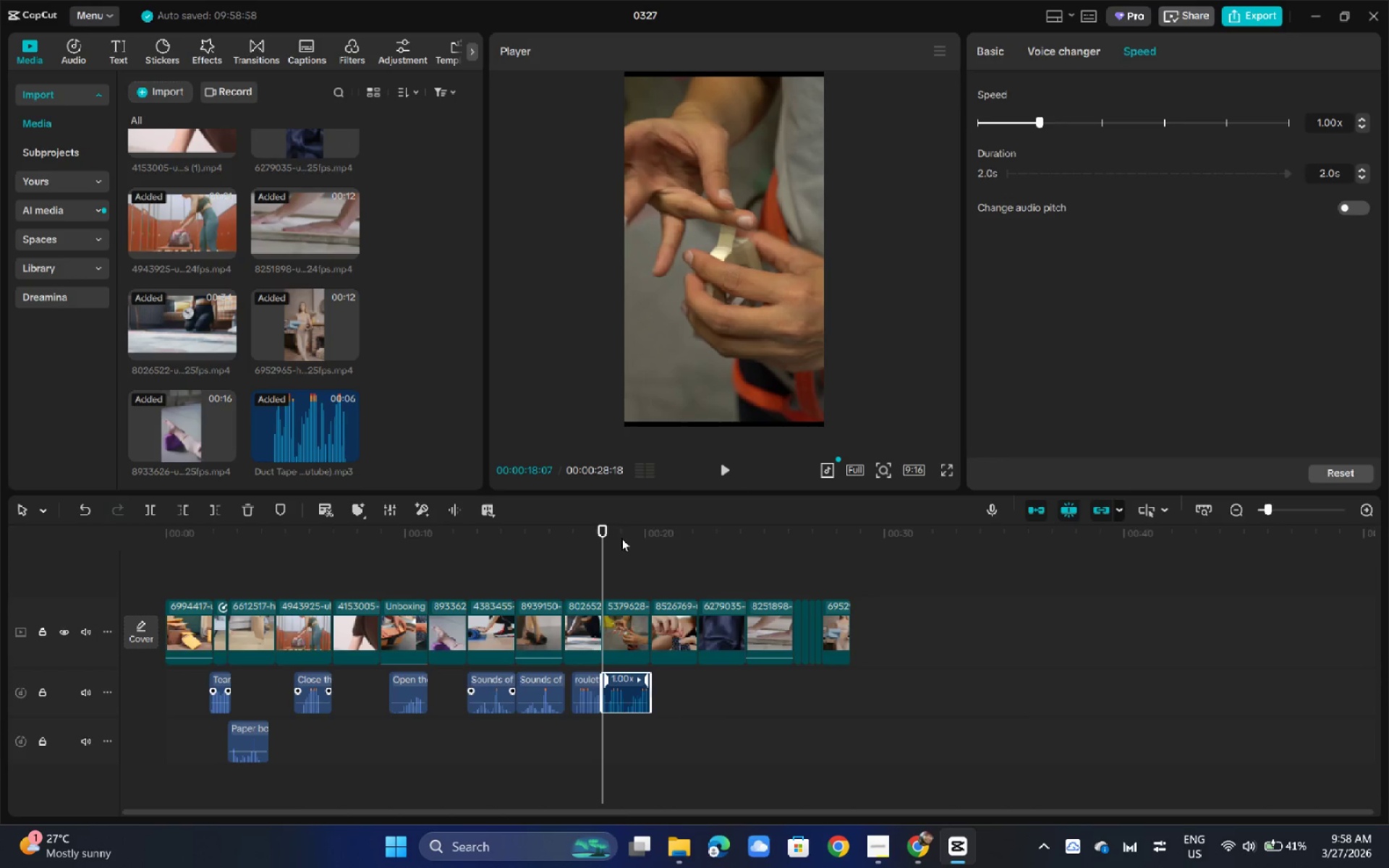 
left_click_drag(start_coordinate=[612, 535], to_coordinate=[584, 528])
 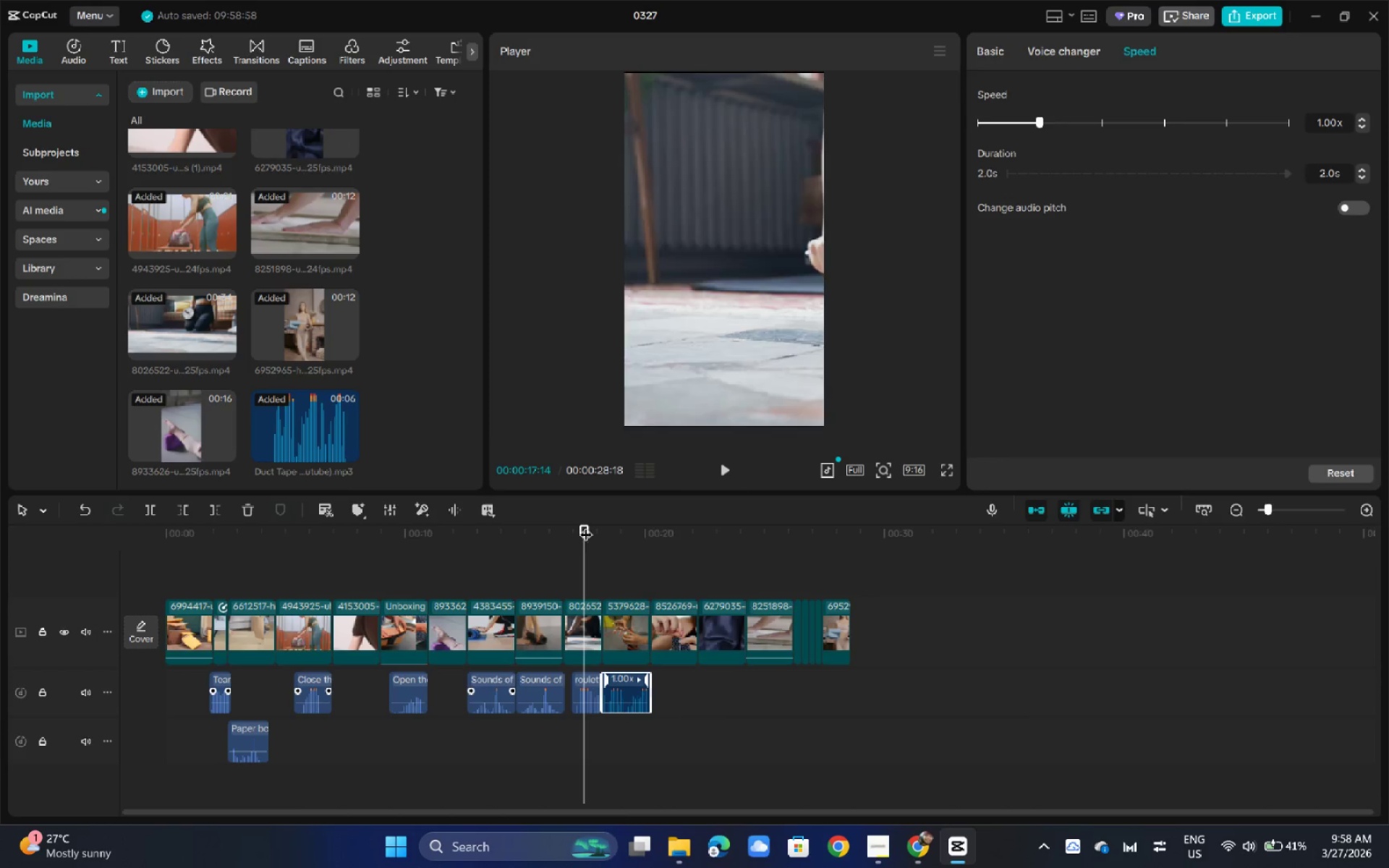 
key(Space)
 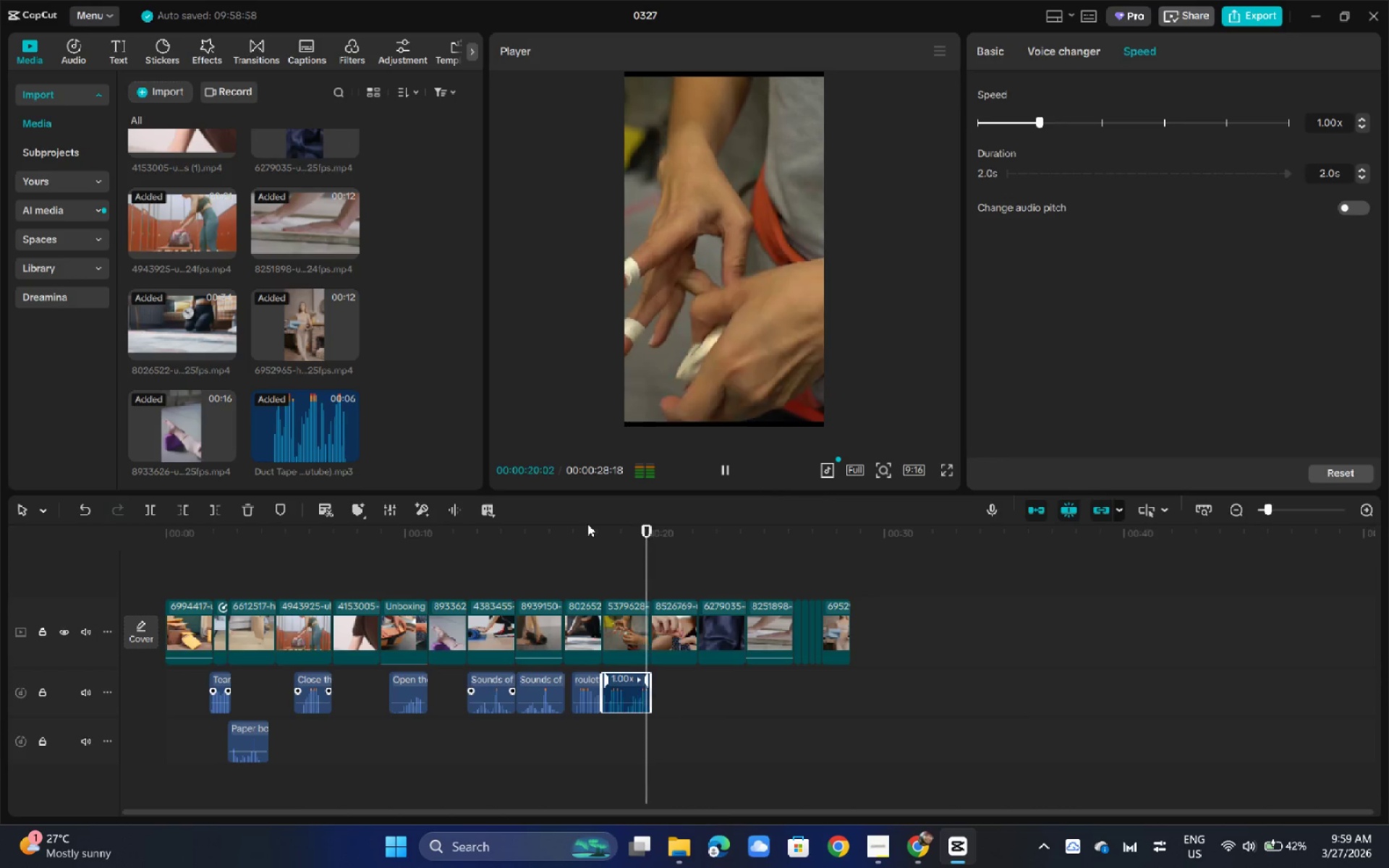 
key(Space)
 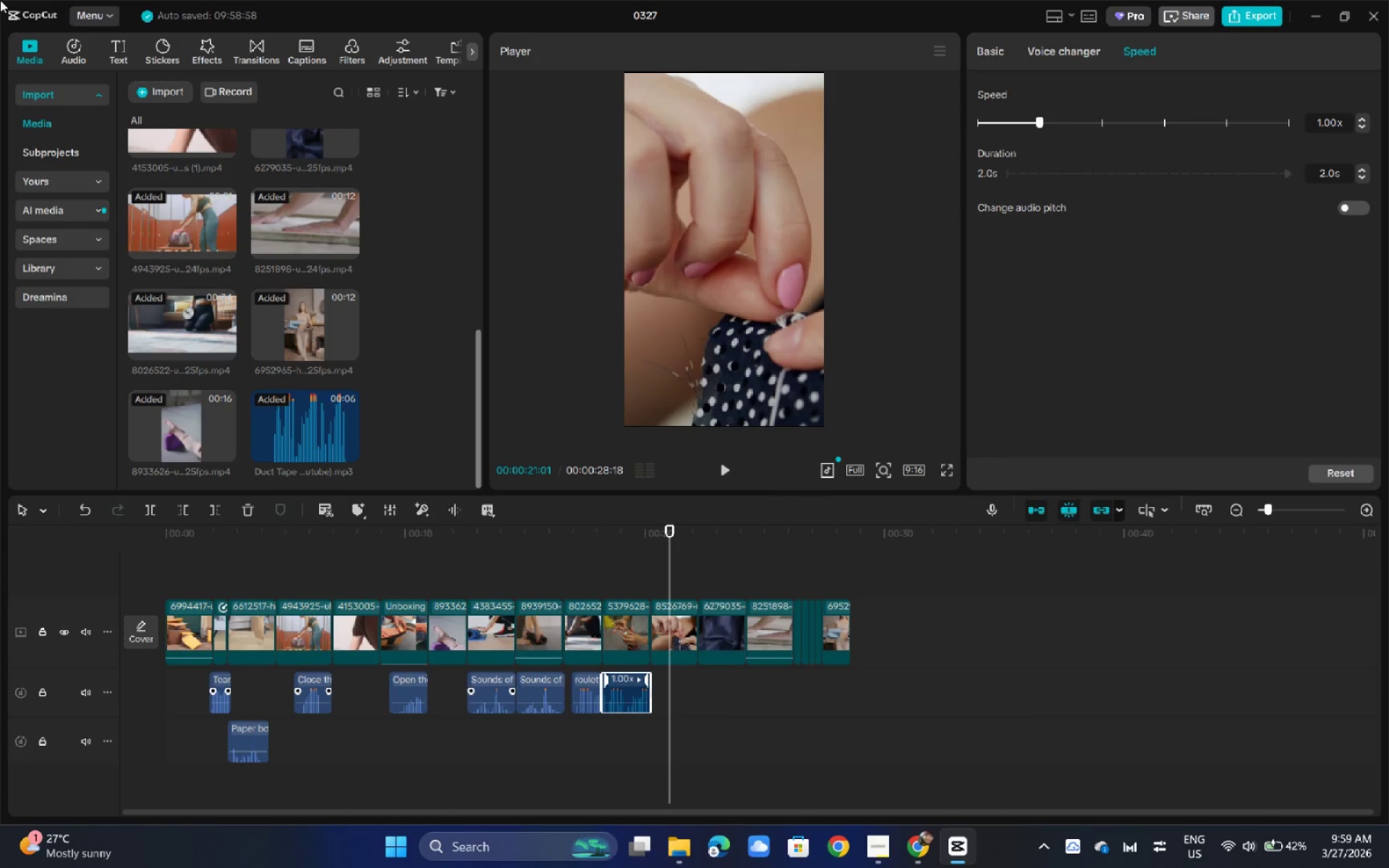 
key(Space)
 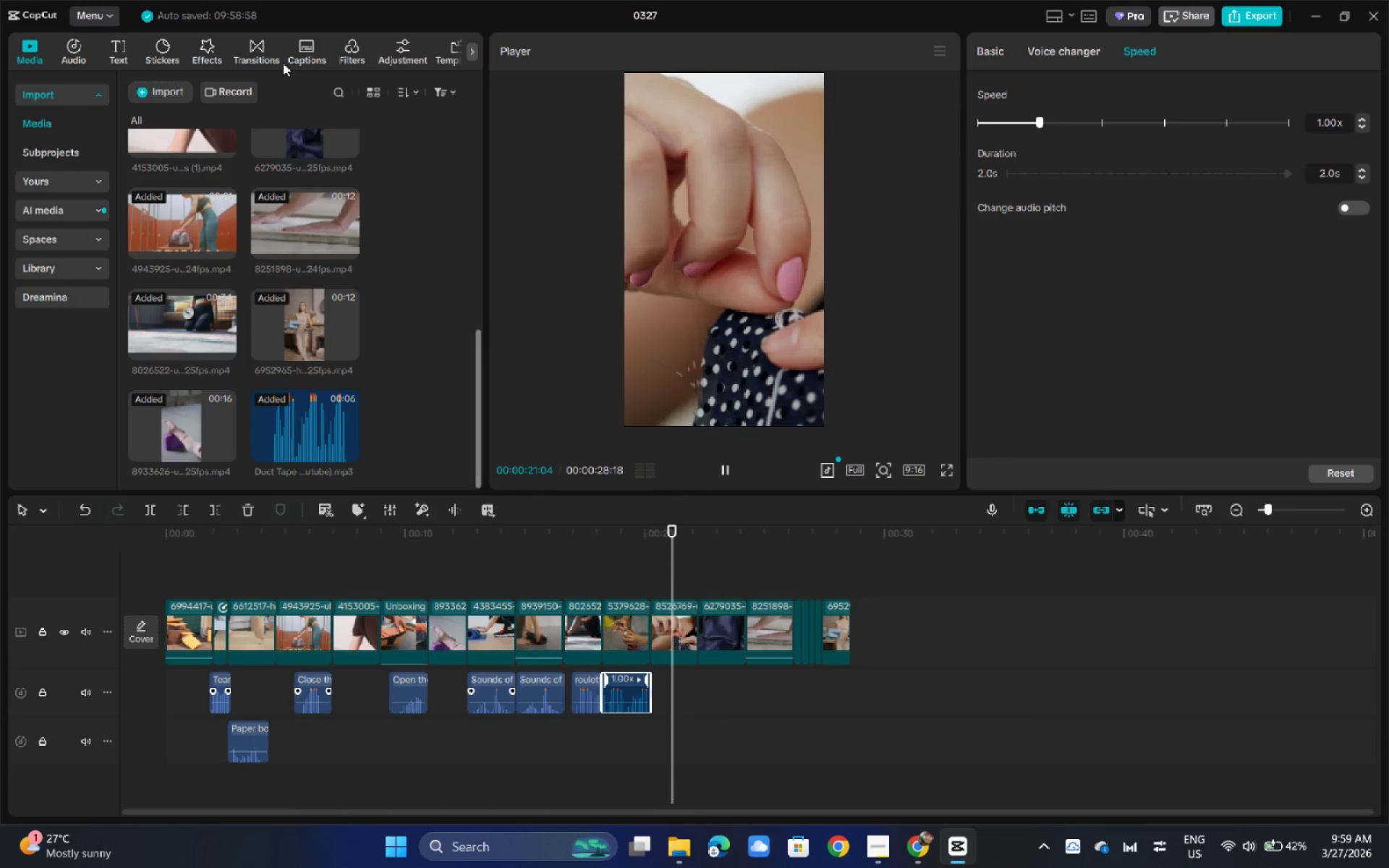 
key(Space)
 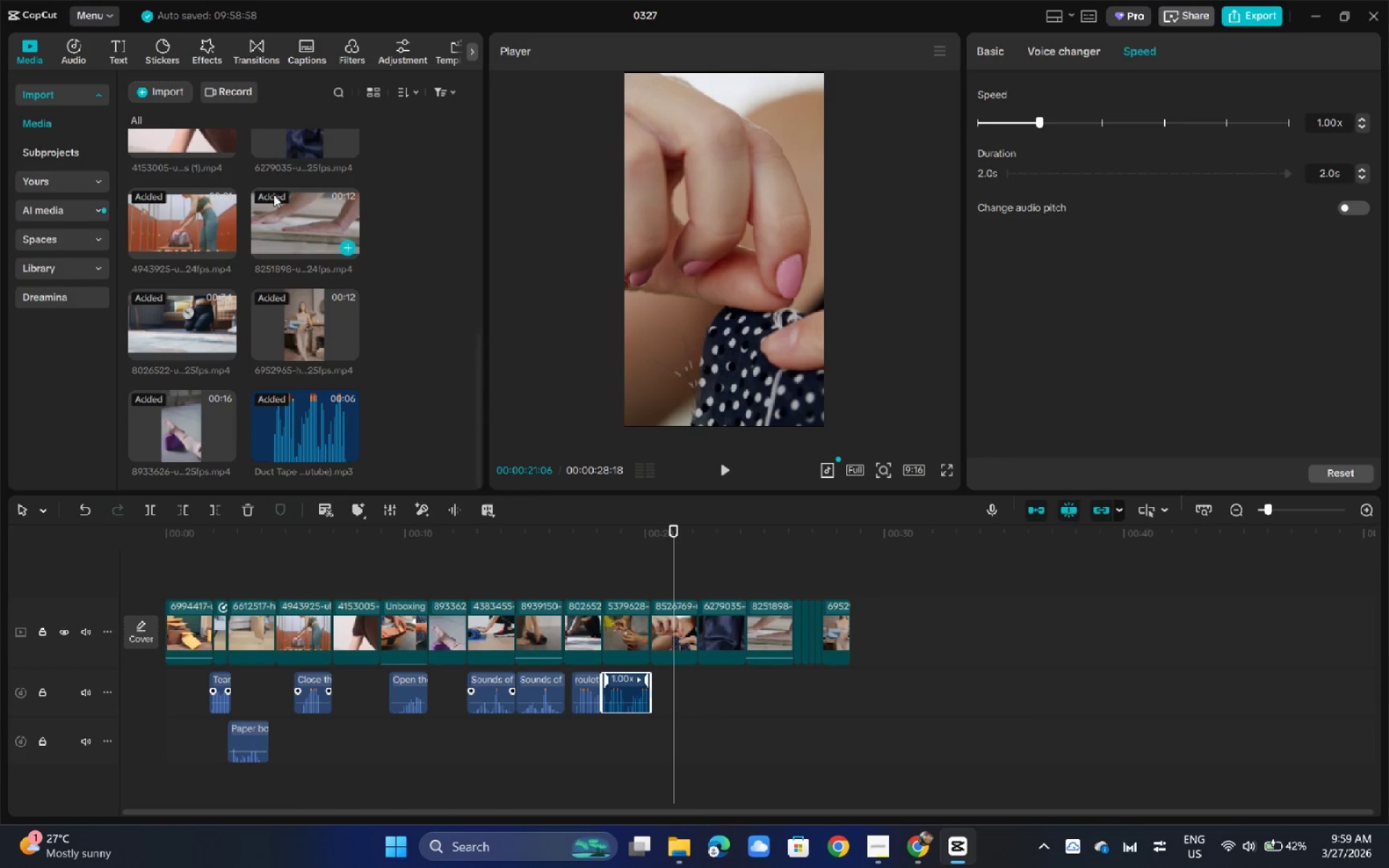 
key(Alt+AltLeft)
 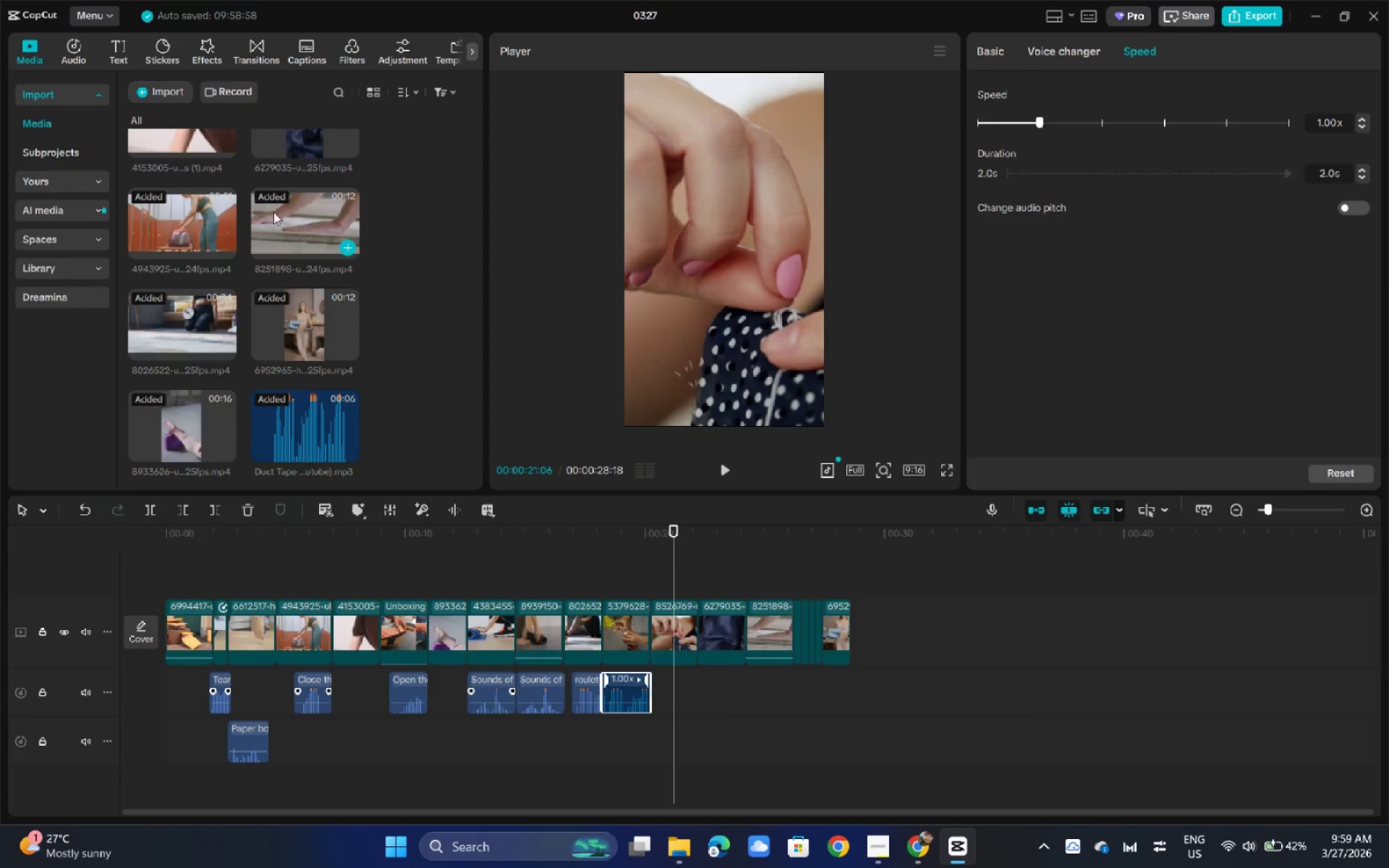 
key(Alt+Tab)
 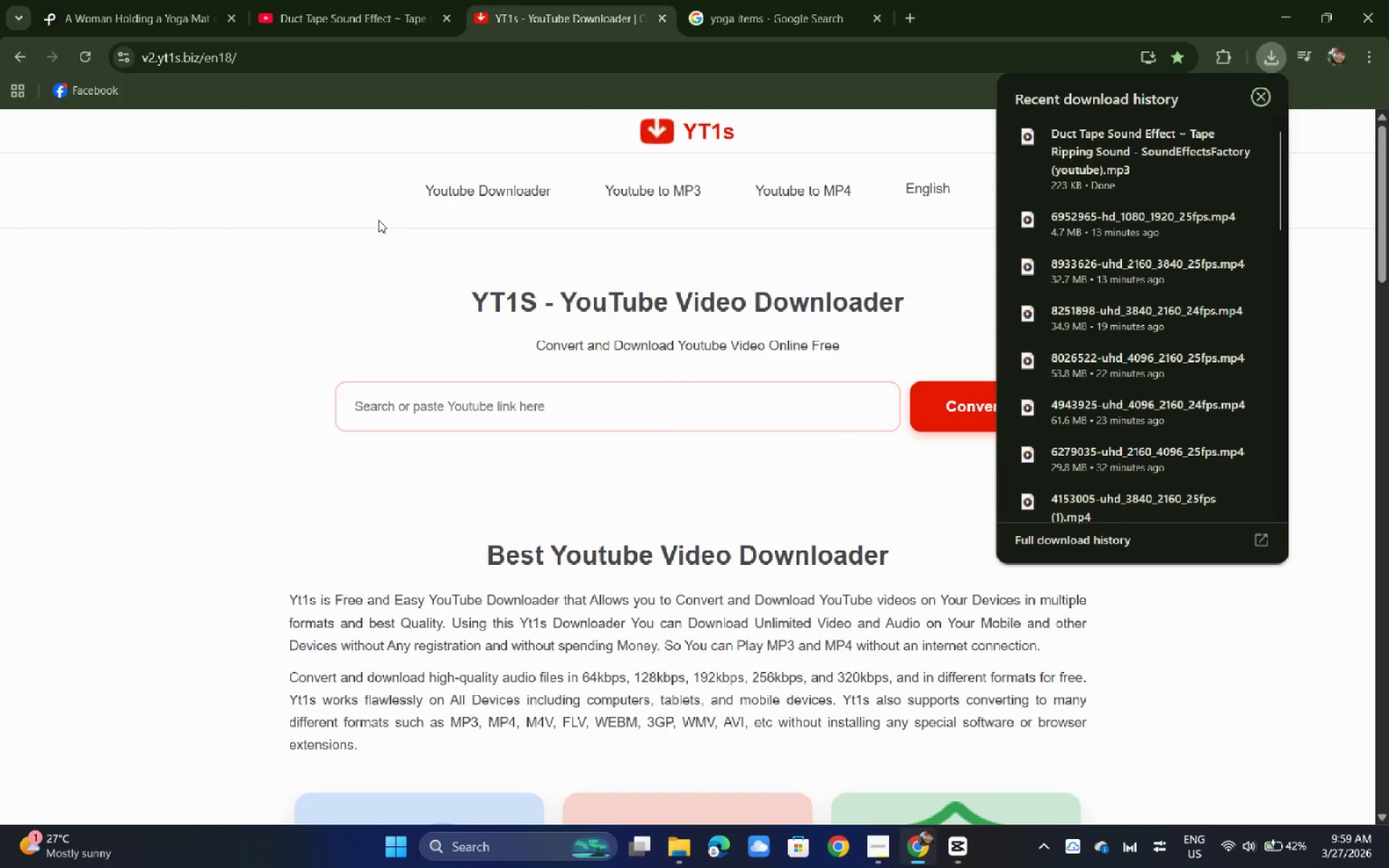 
key(Alt+AltLeft)
 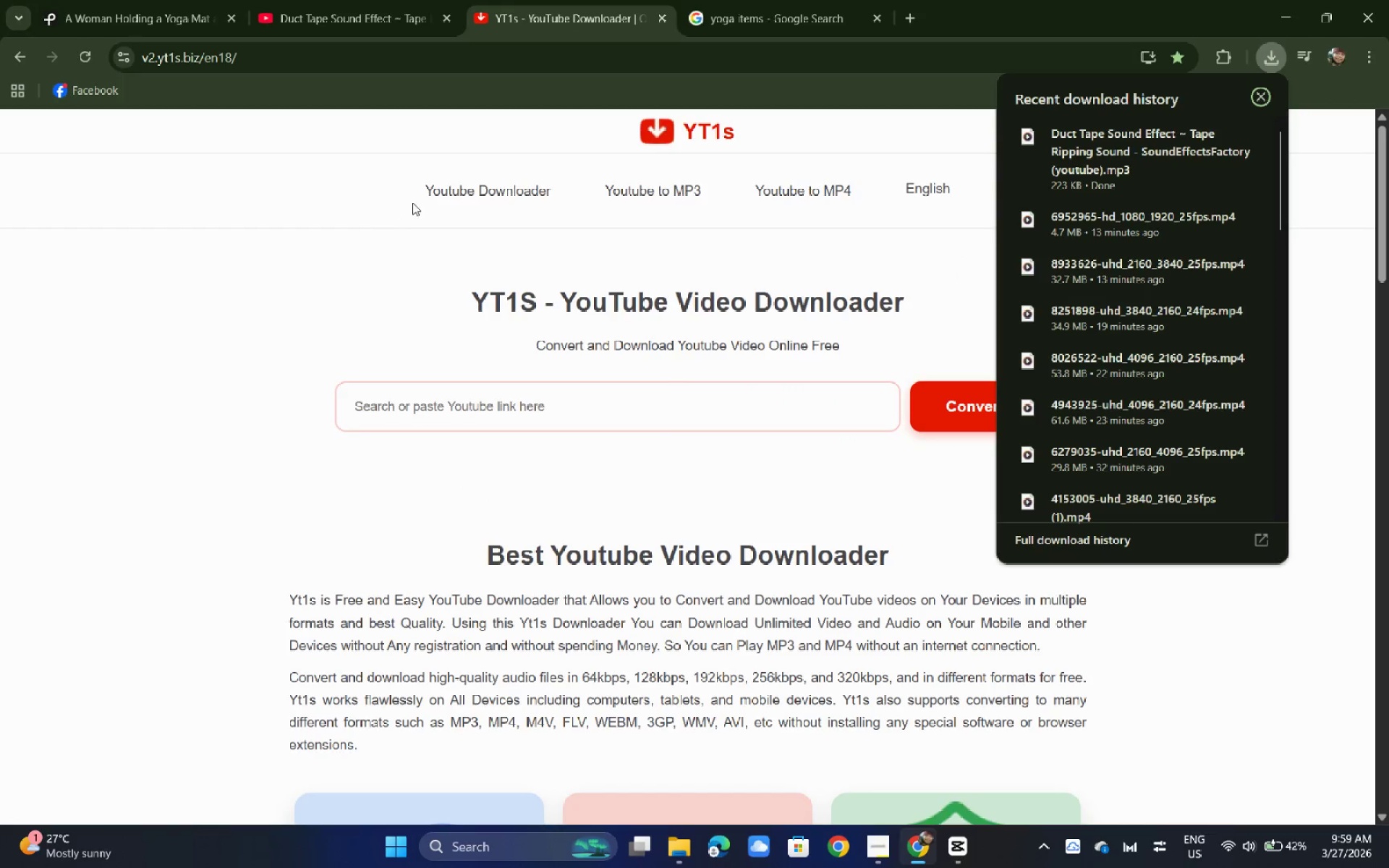 
key(Alt+Tab)
 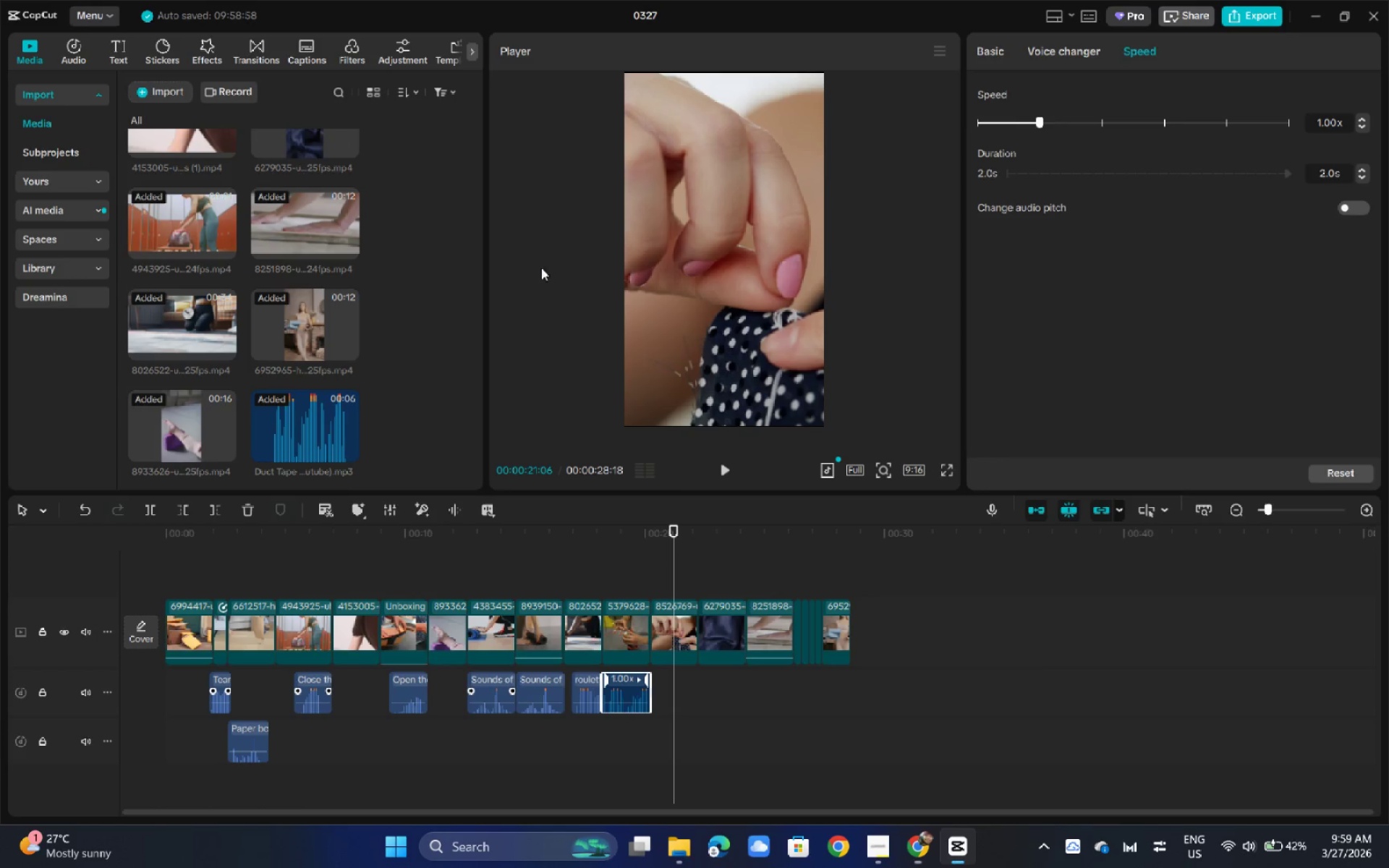 
key(Space)
 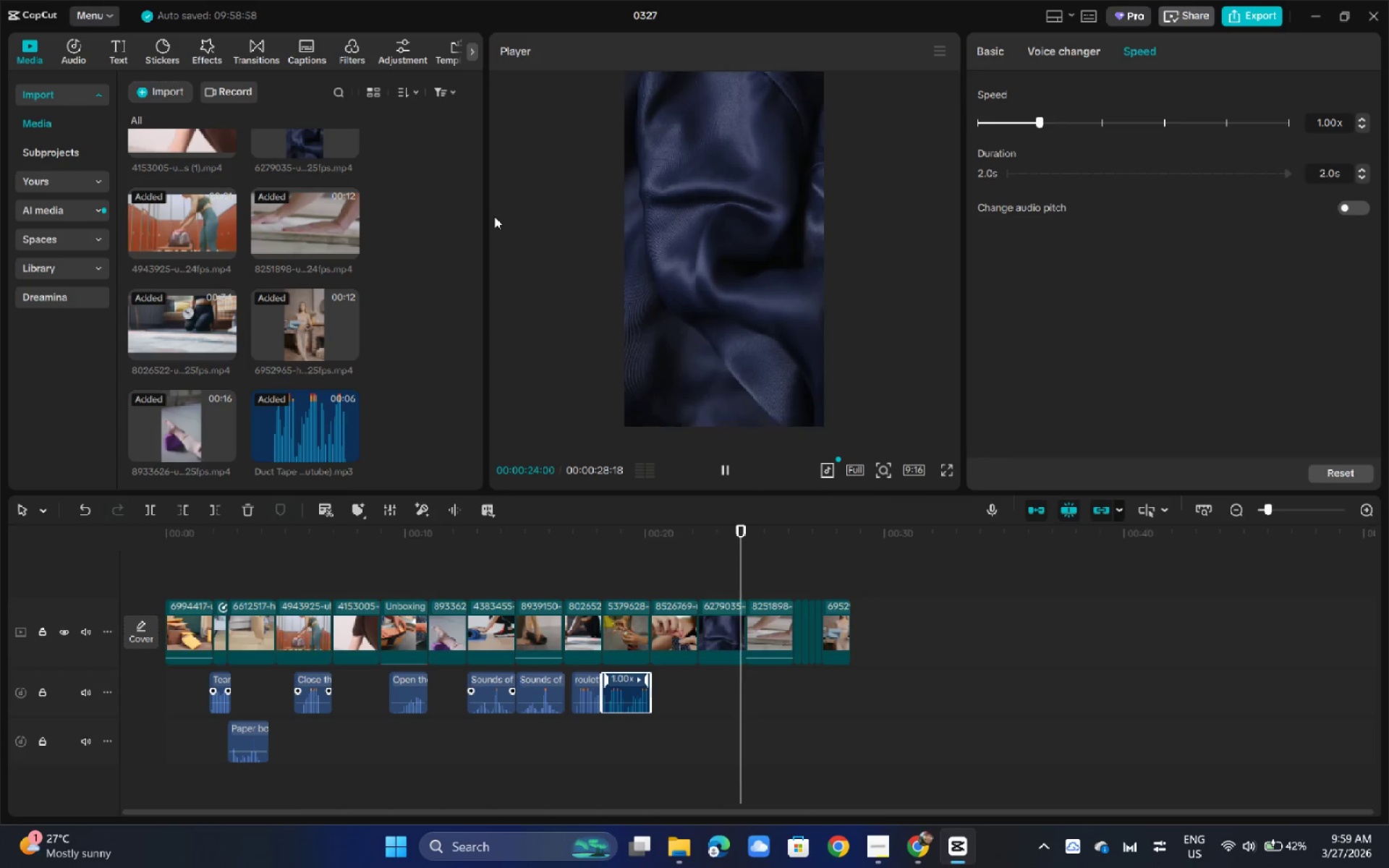 
key(Space)
 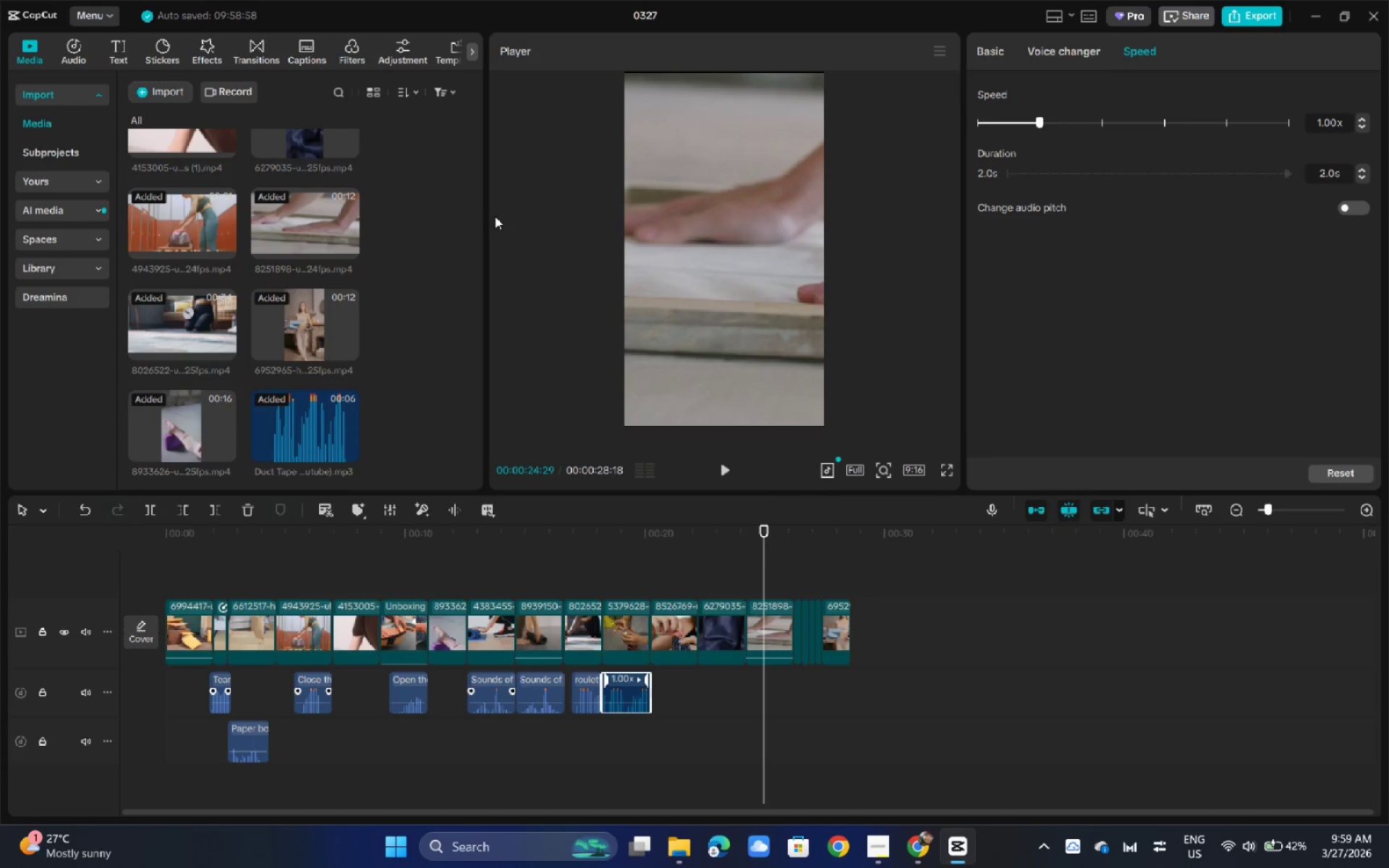 
key(Alt+AltLeft)
 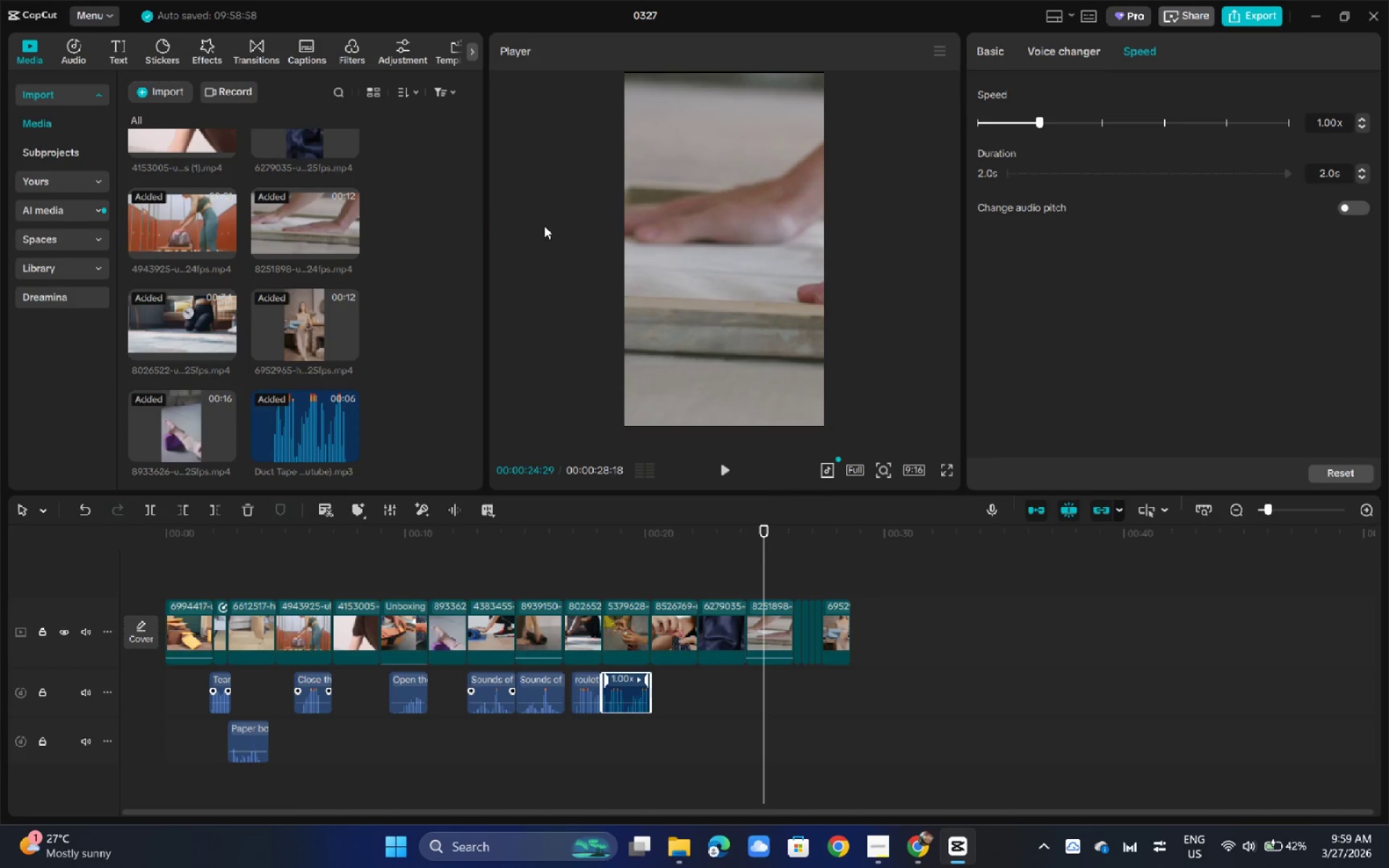 
key(Alt+Tab)
 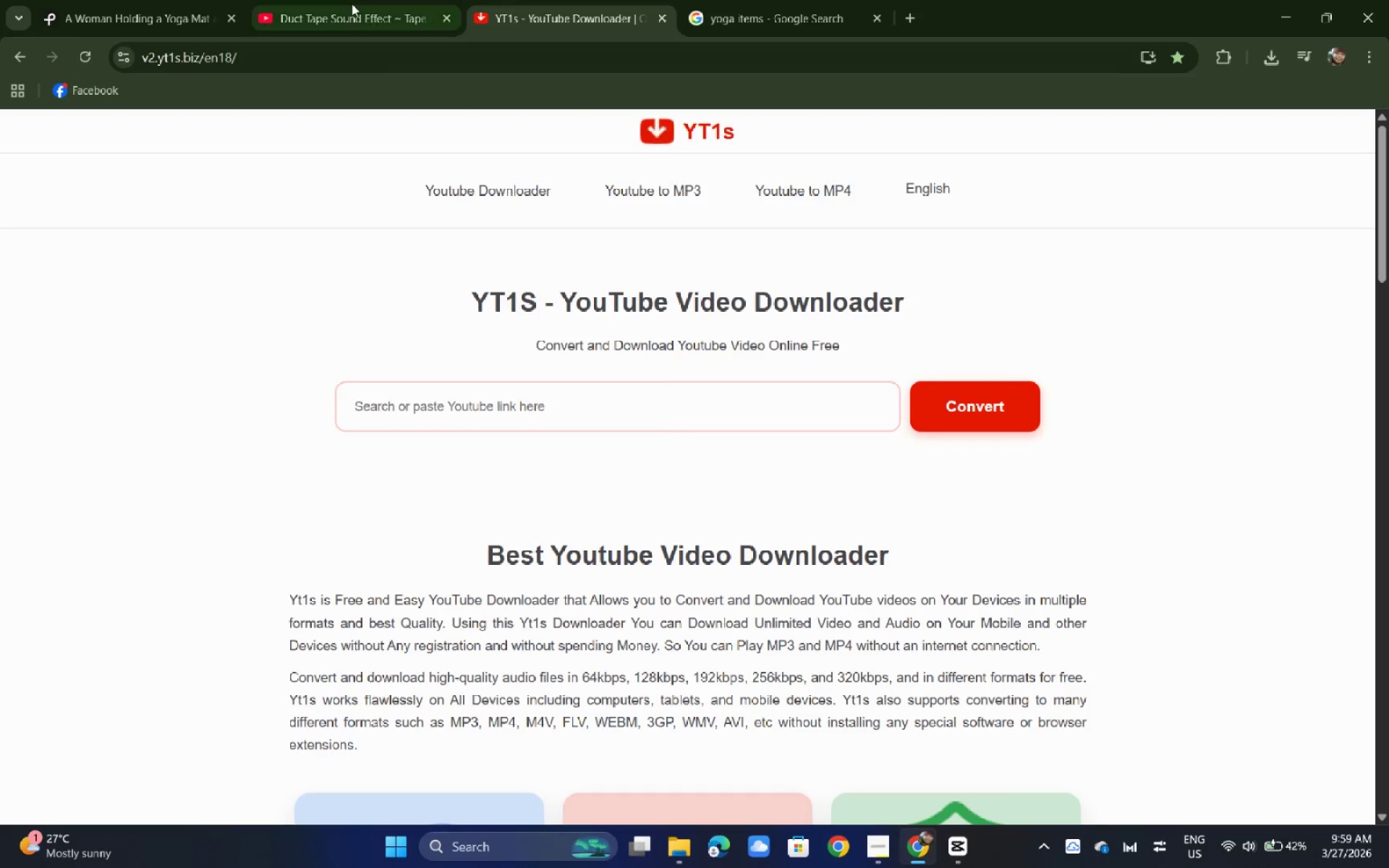 
left_click([214, 0])
 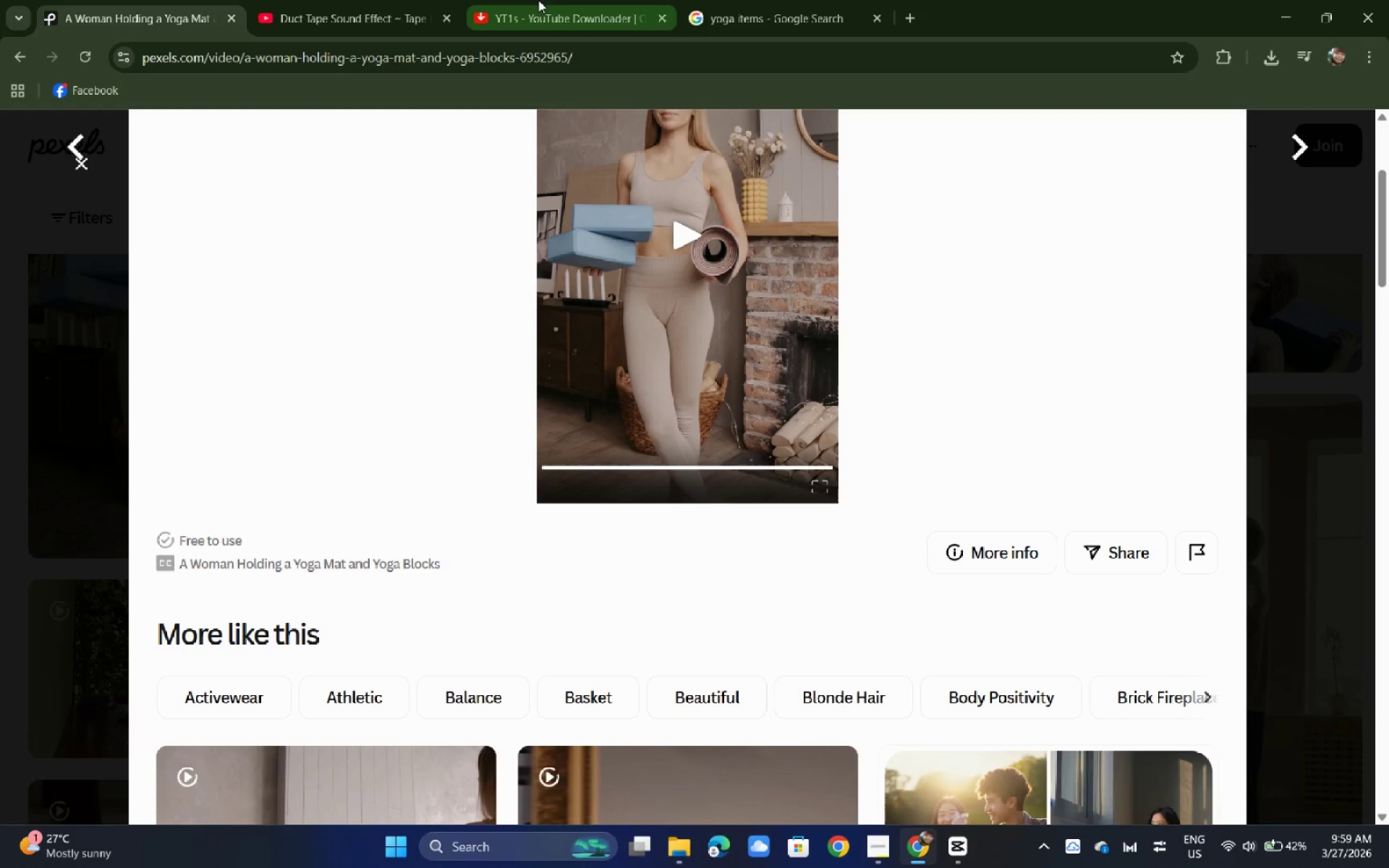 
left_click([388, 0])
 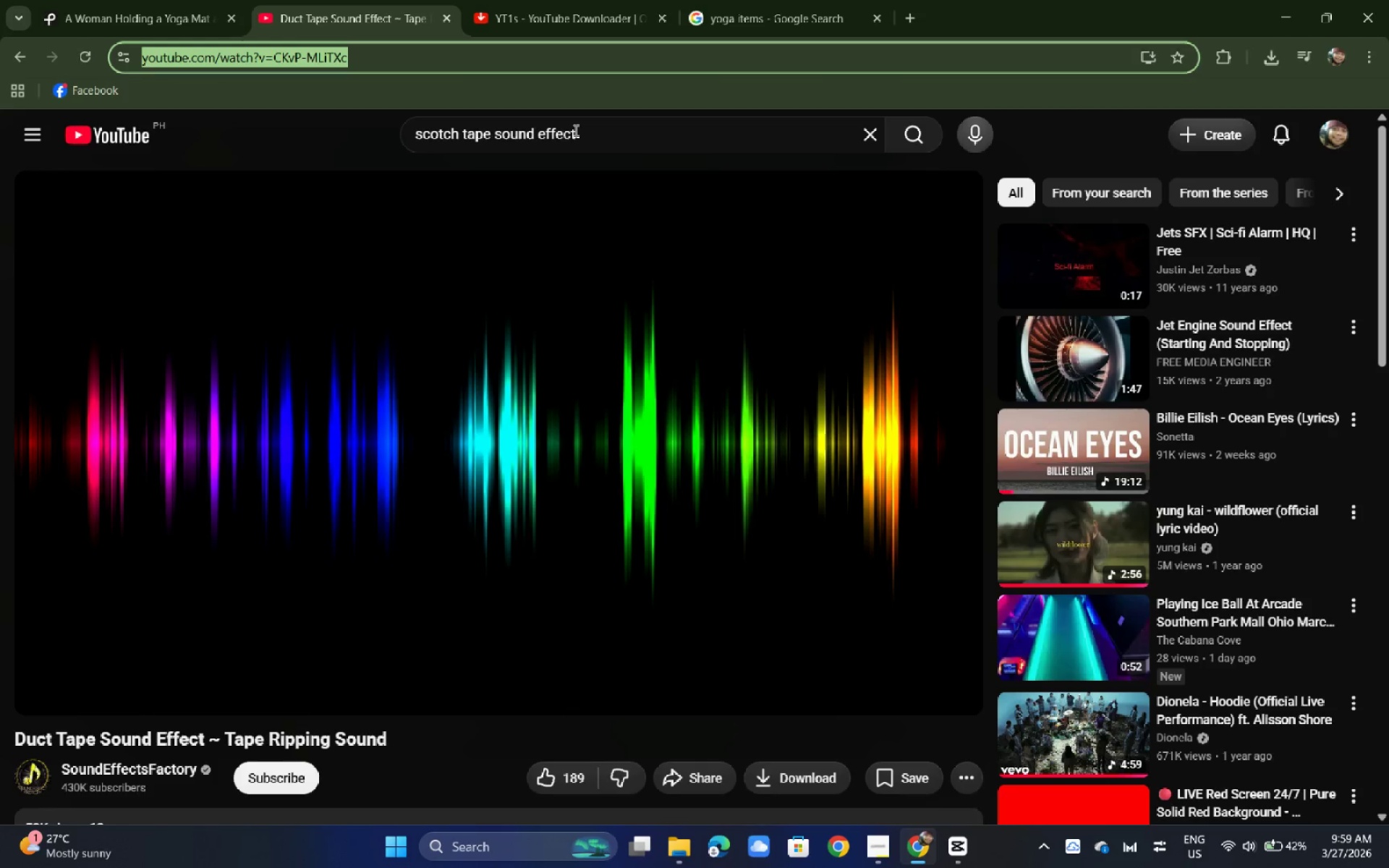 
left_click_drag(start_coordinate=[680, 149], to_coordinate=[243, 141])
 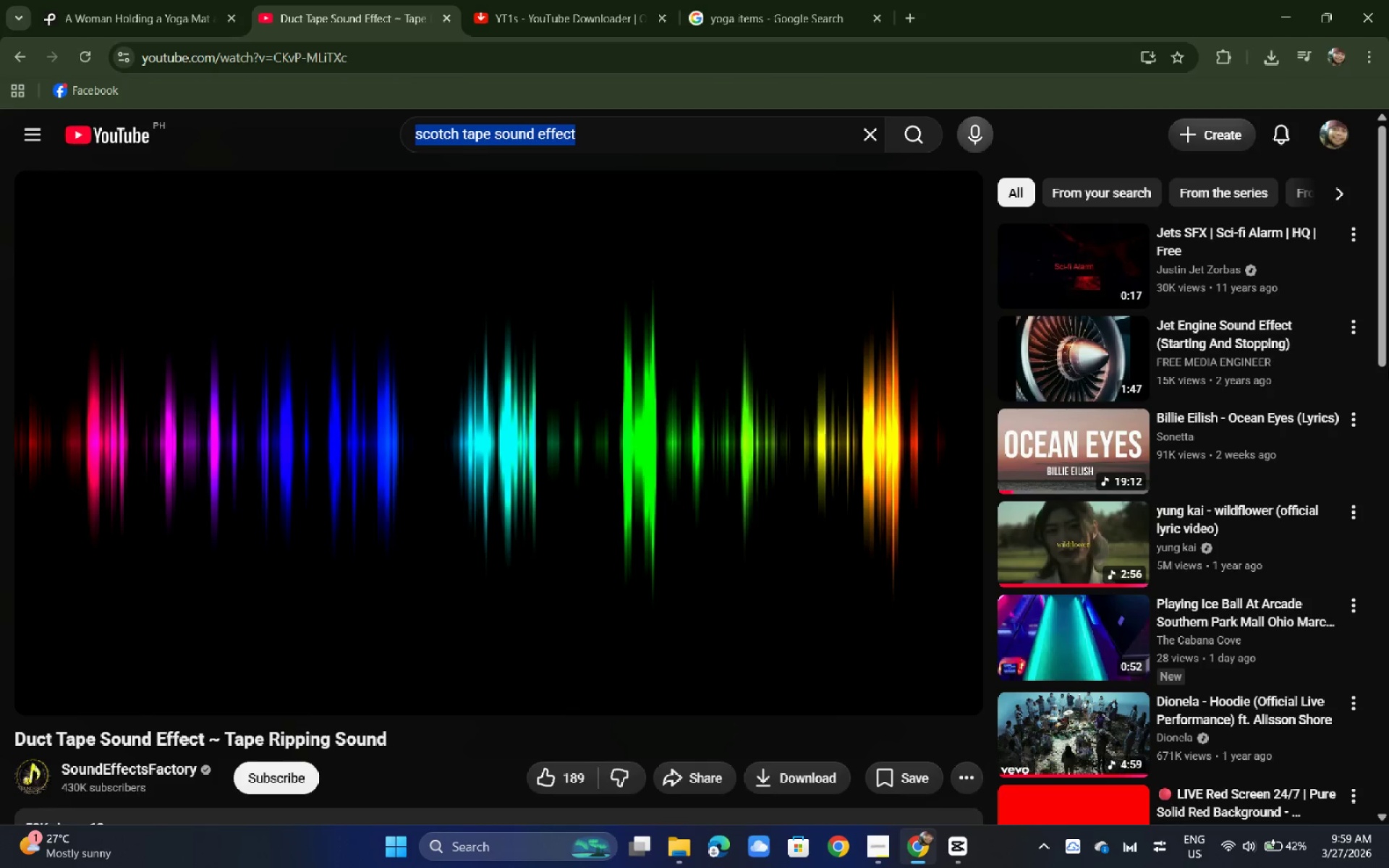 
type(rubbing a f)
 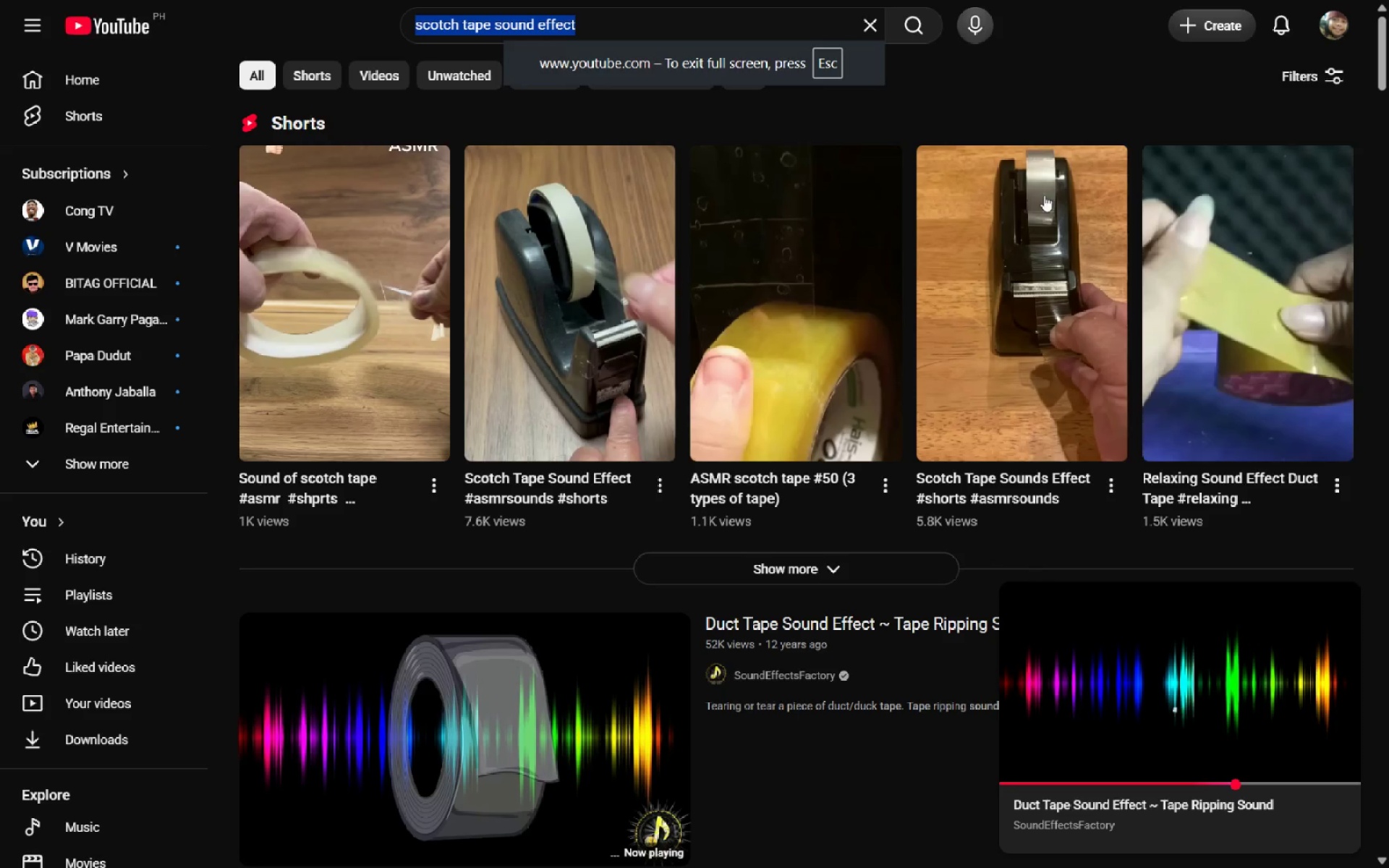 
key(Escape)
 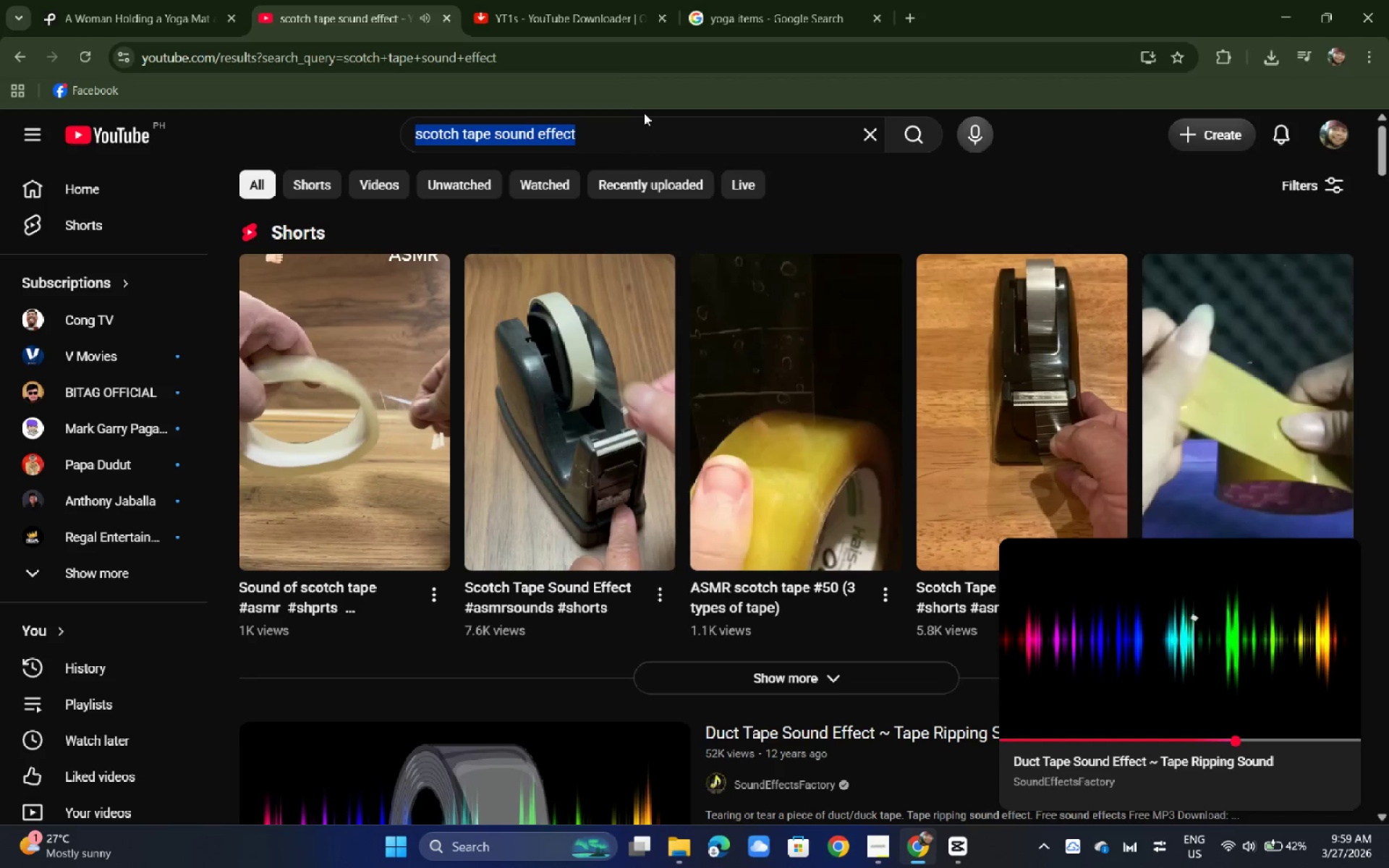 
key(R)
 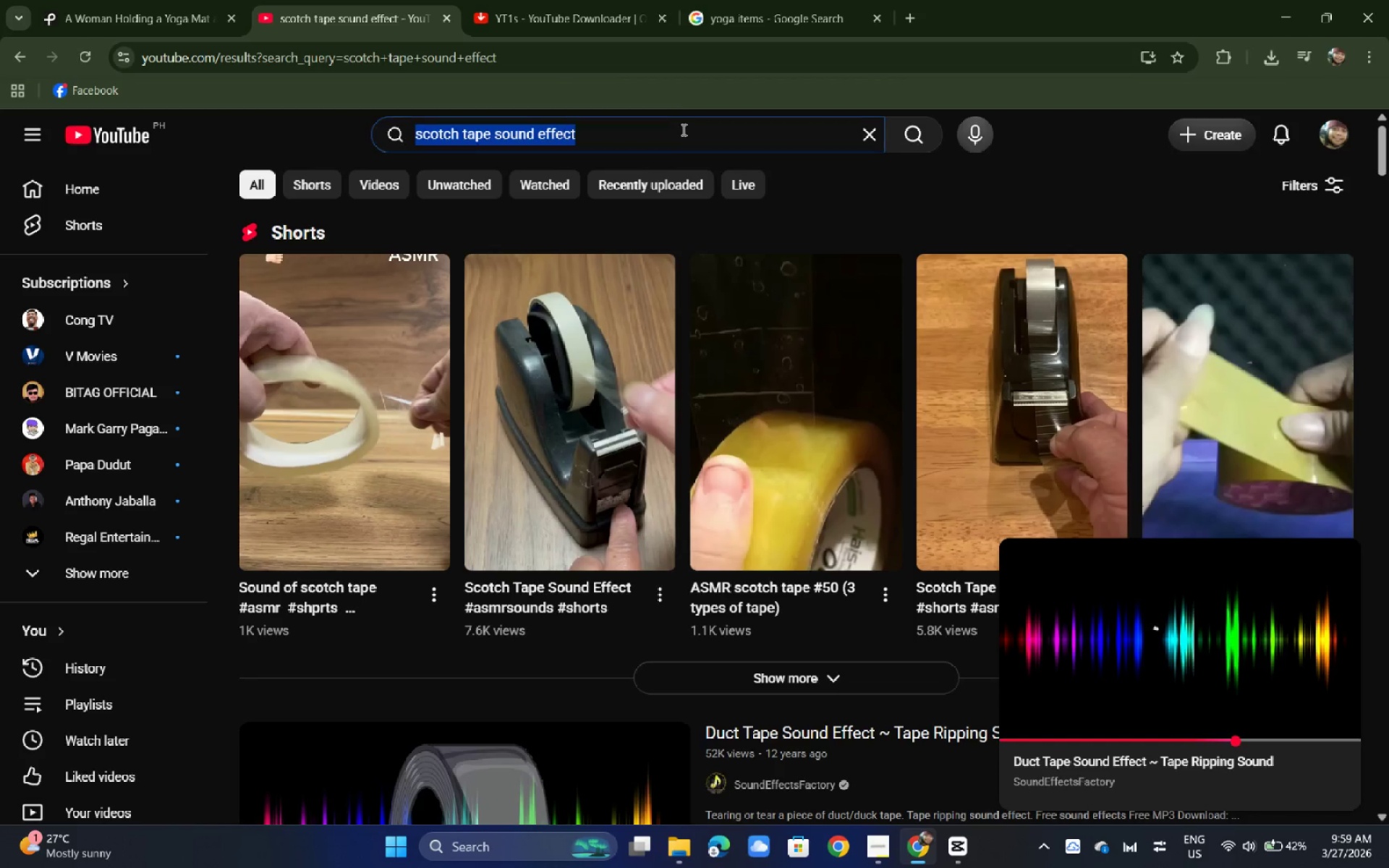 
double_click([682, 131])
 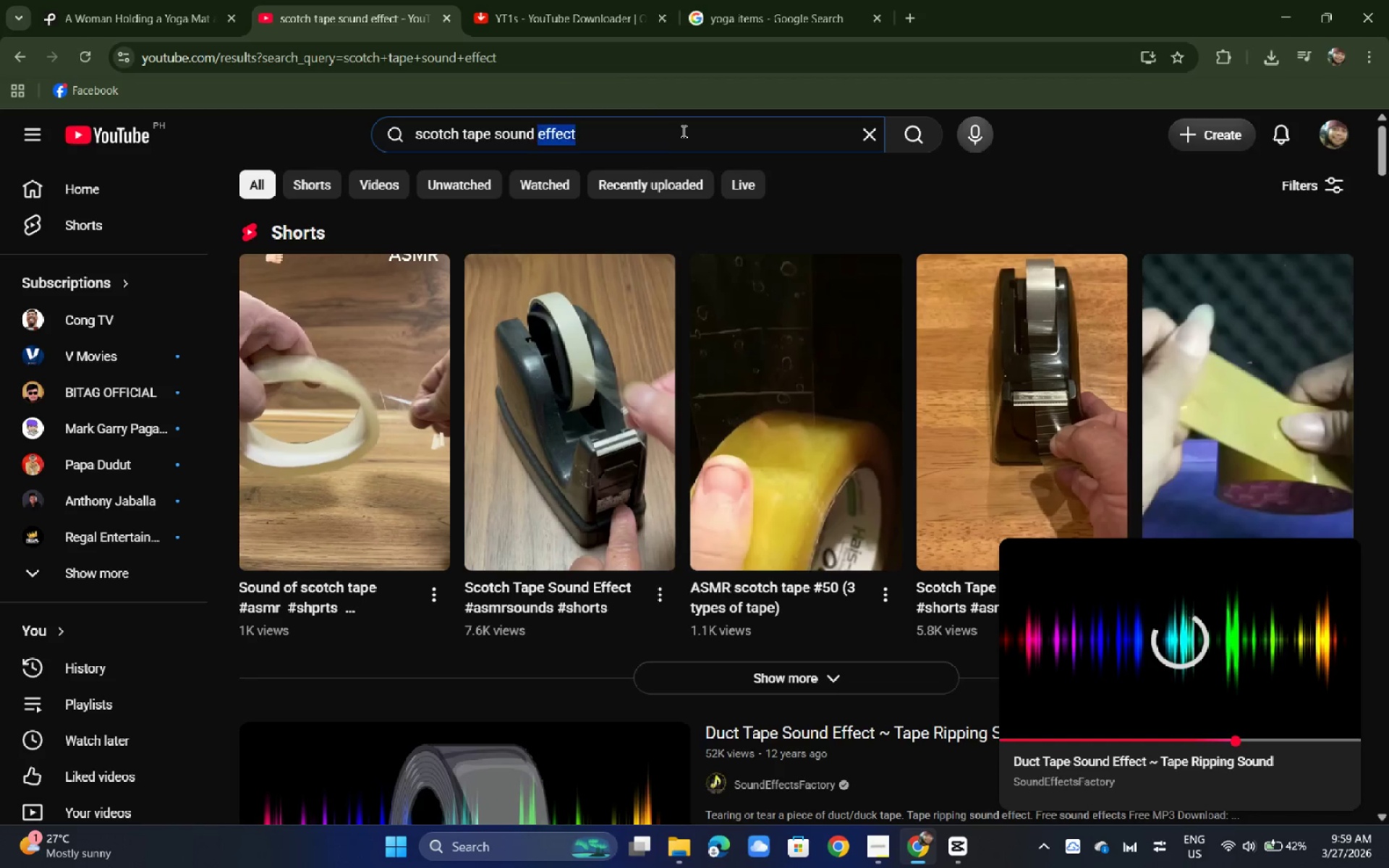 
triple_click([682, 131])
 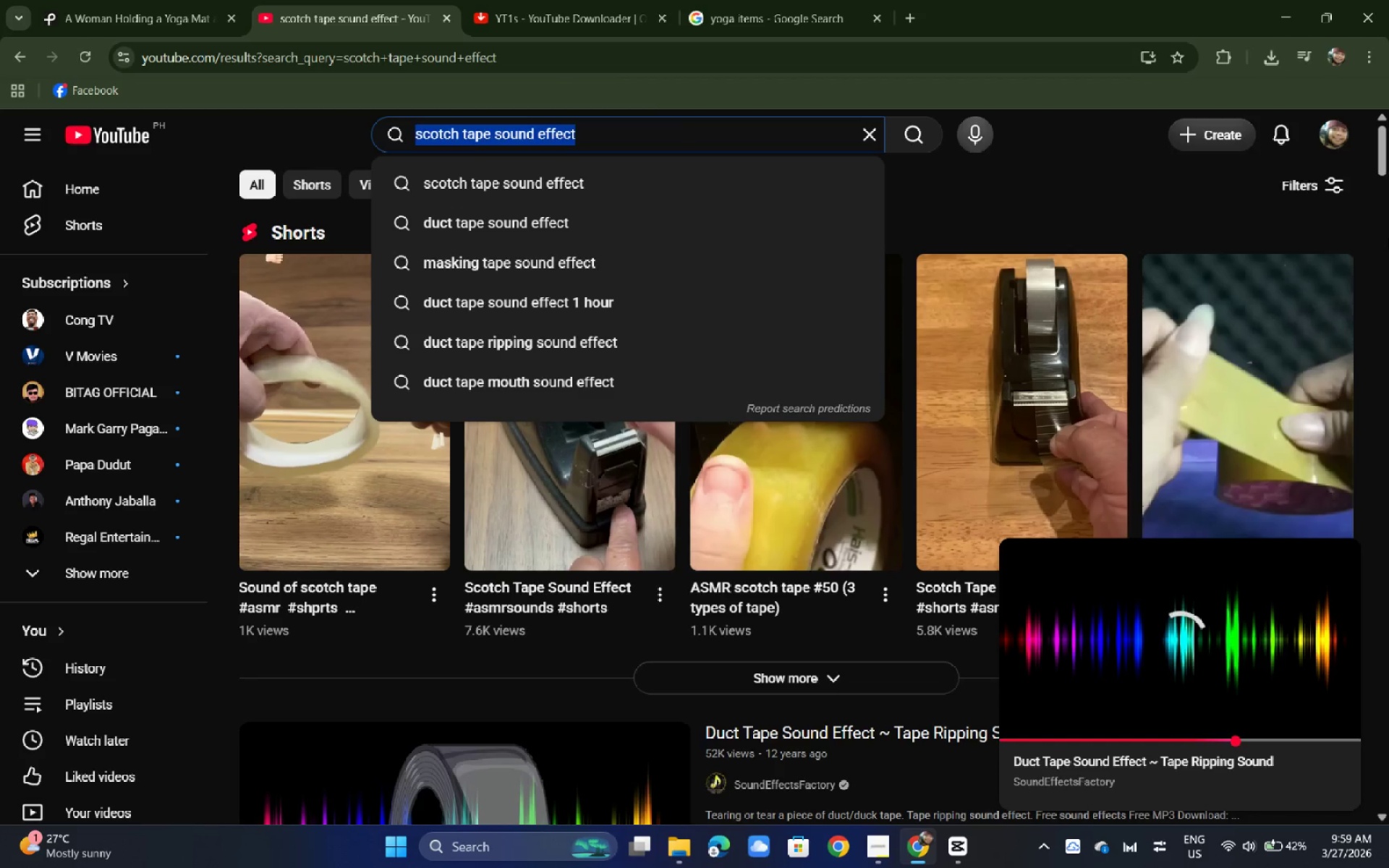 
type(rubbing a fabric sound effect)
 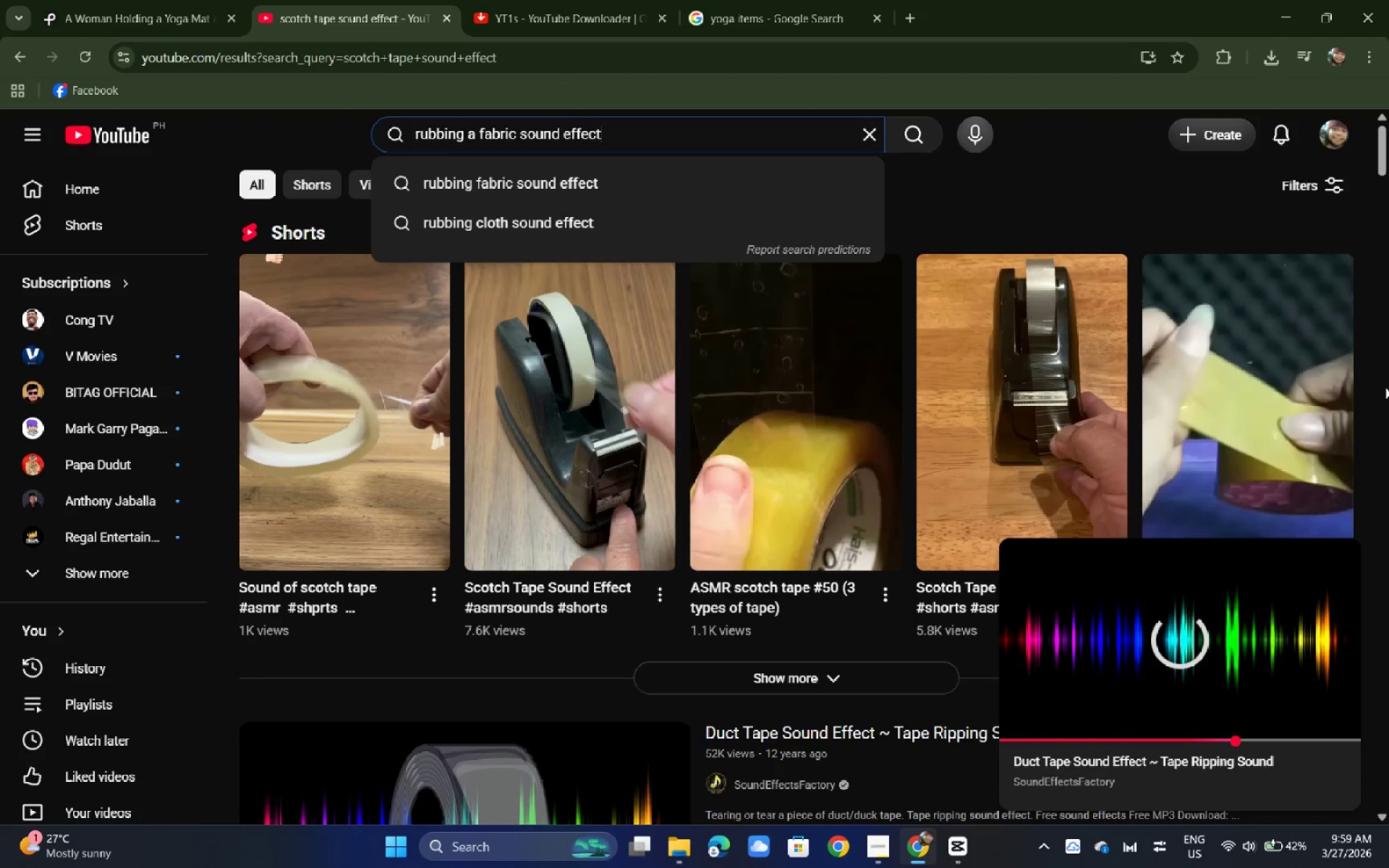 
key(Enter)
 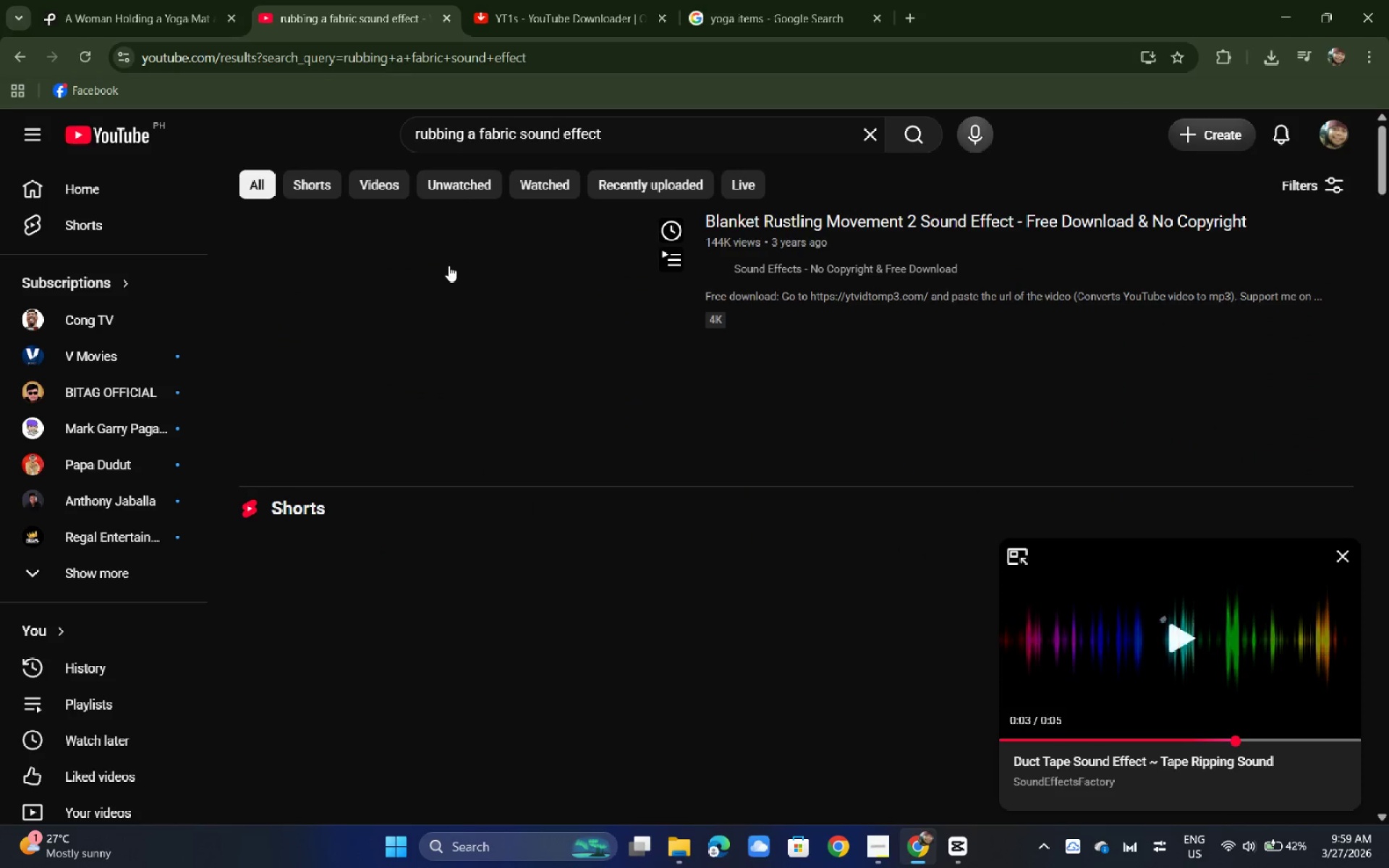 
left_click([454, 300])
 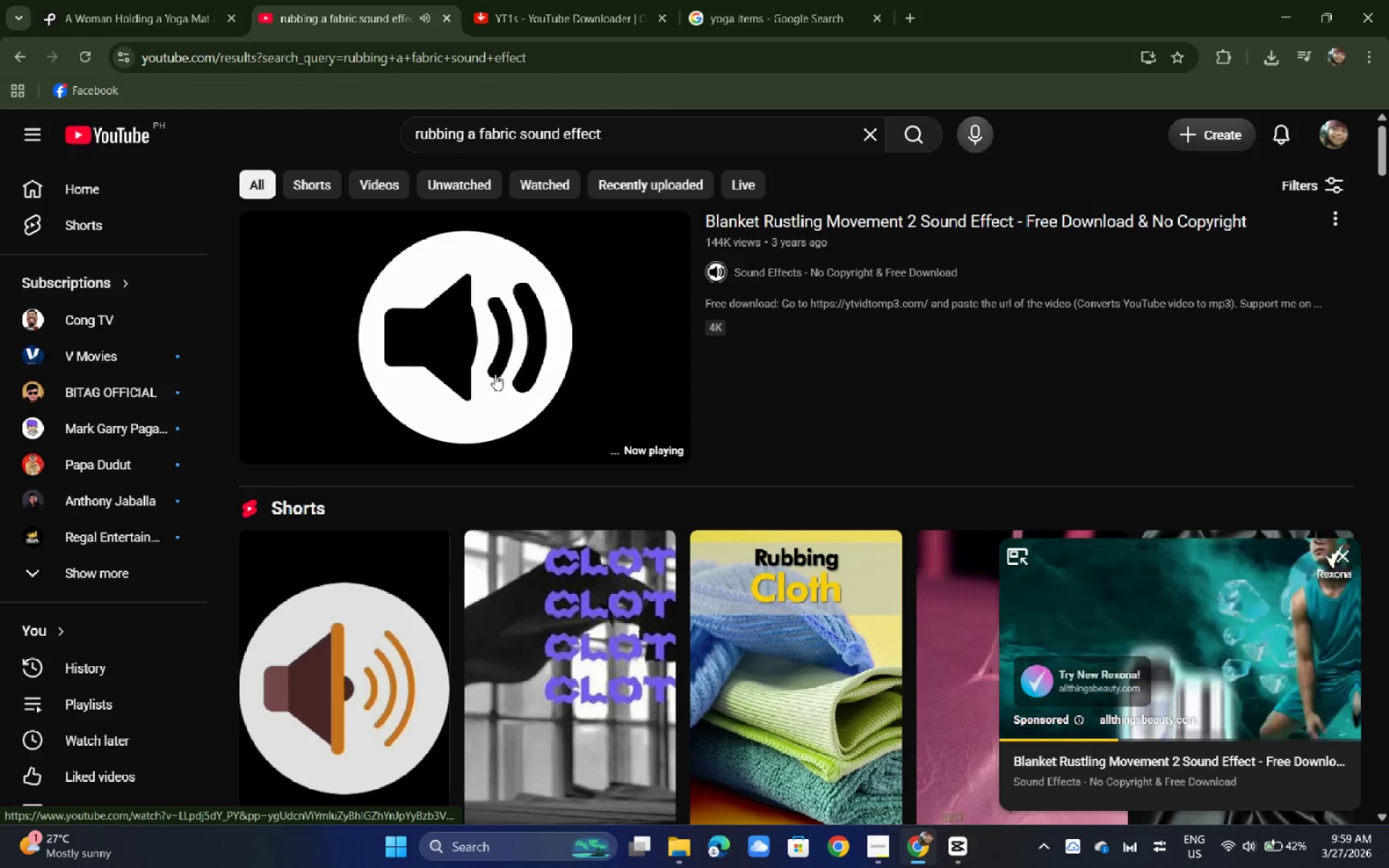 
wait(5.81)
 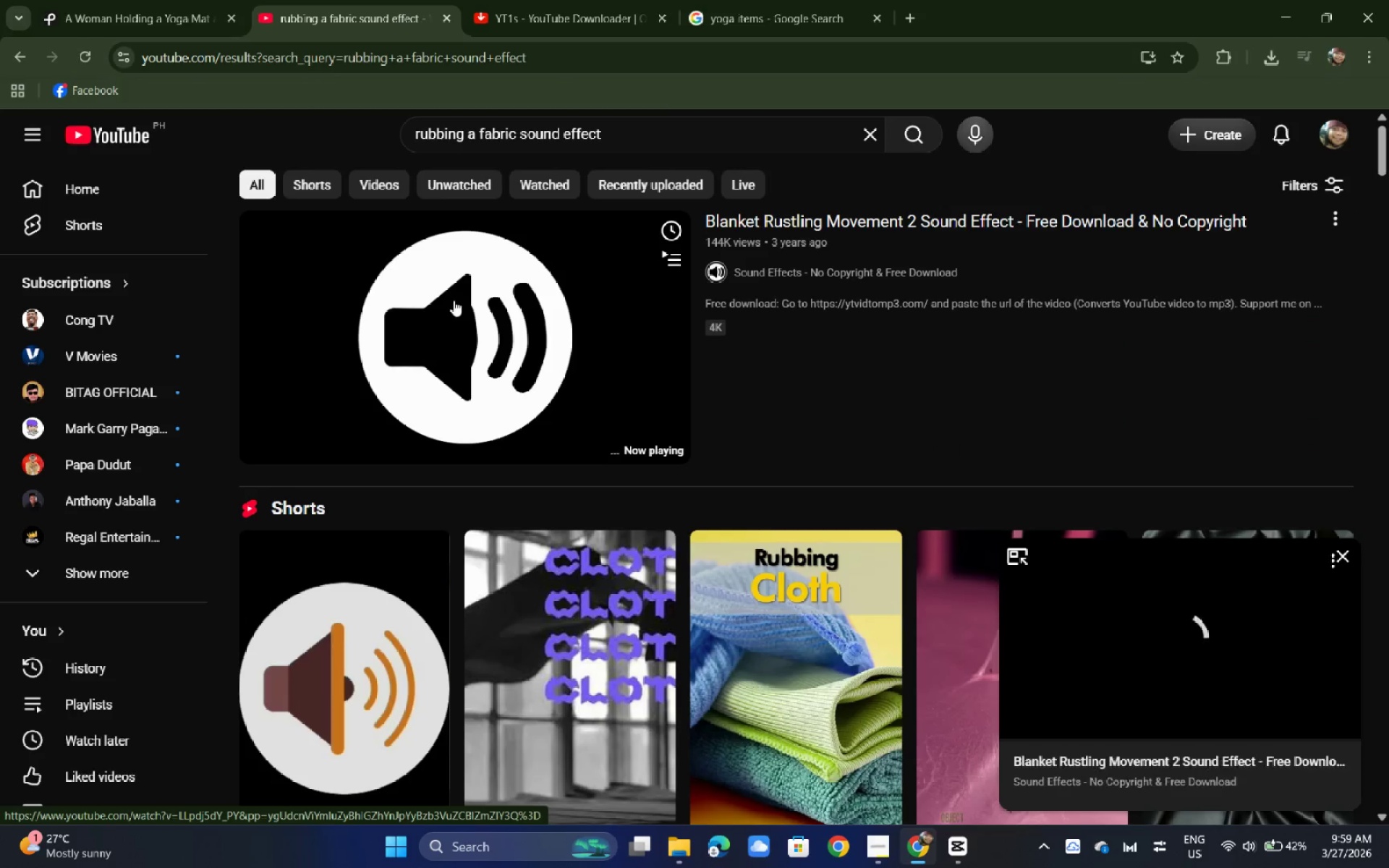 
left_click([492, 378])
 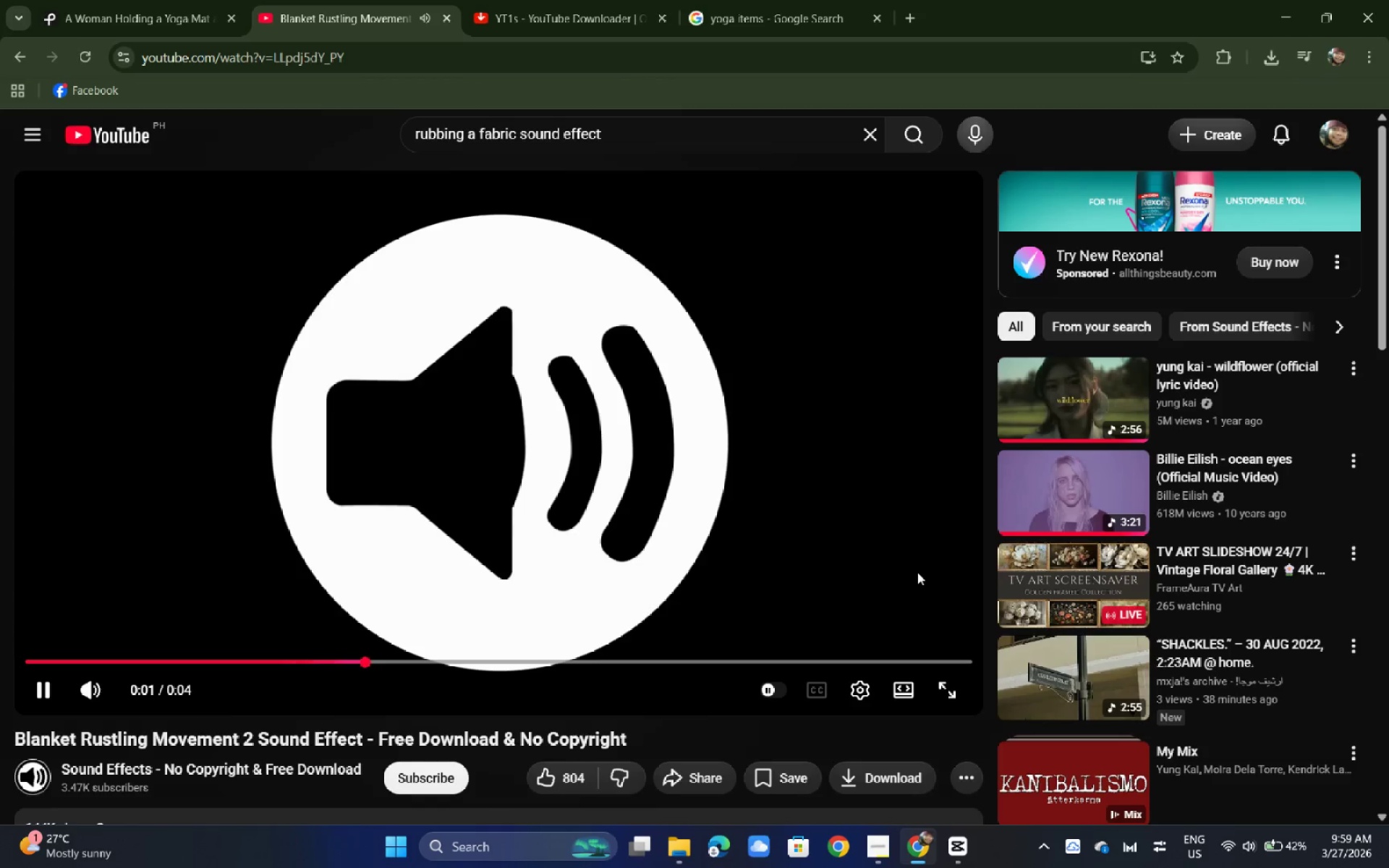 
wait(6.14)
 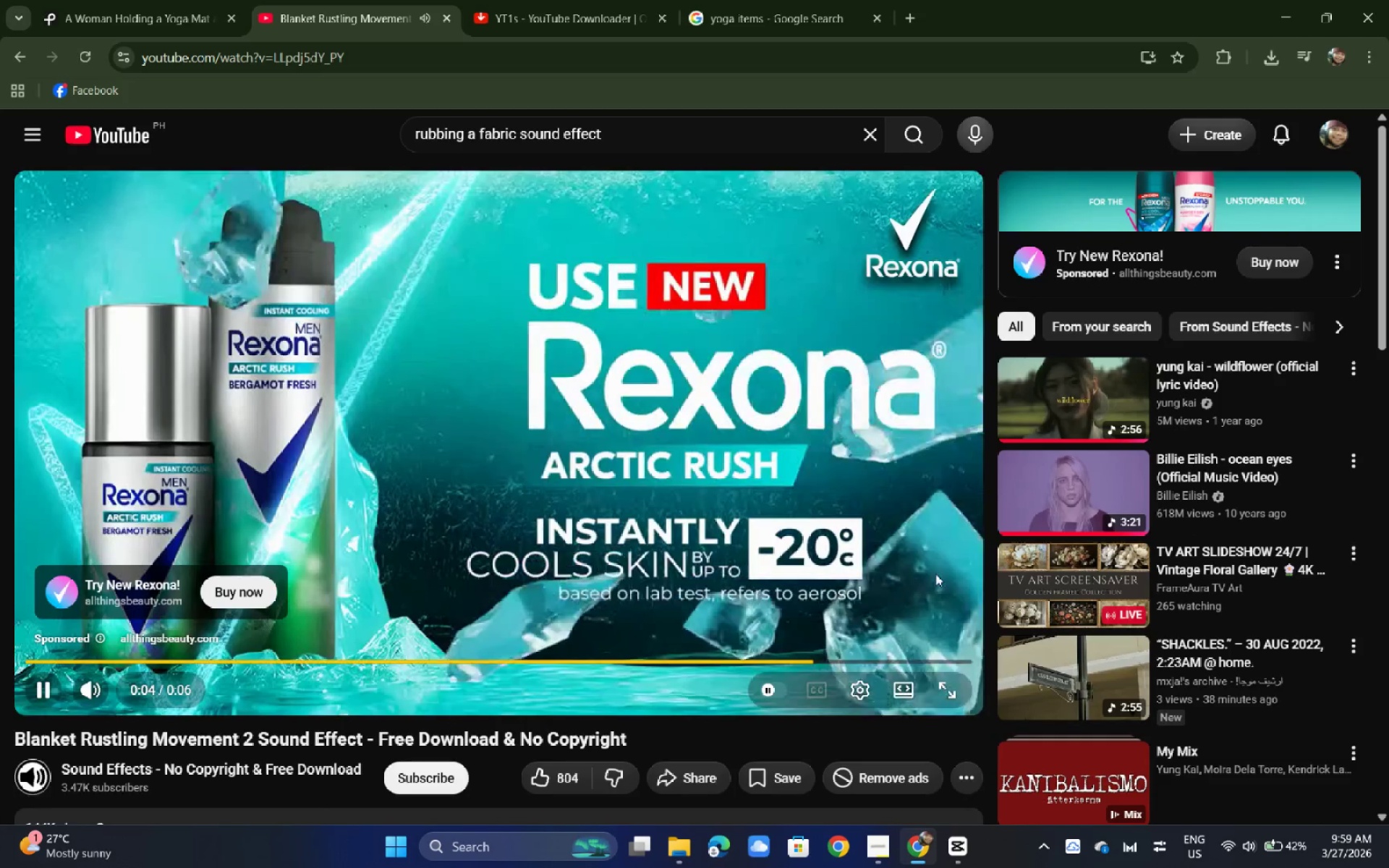 
left_click([636, 416])
 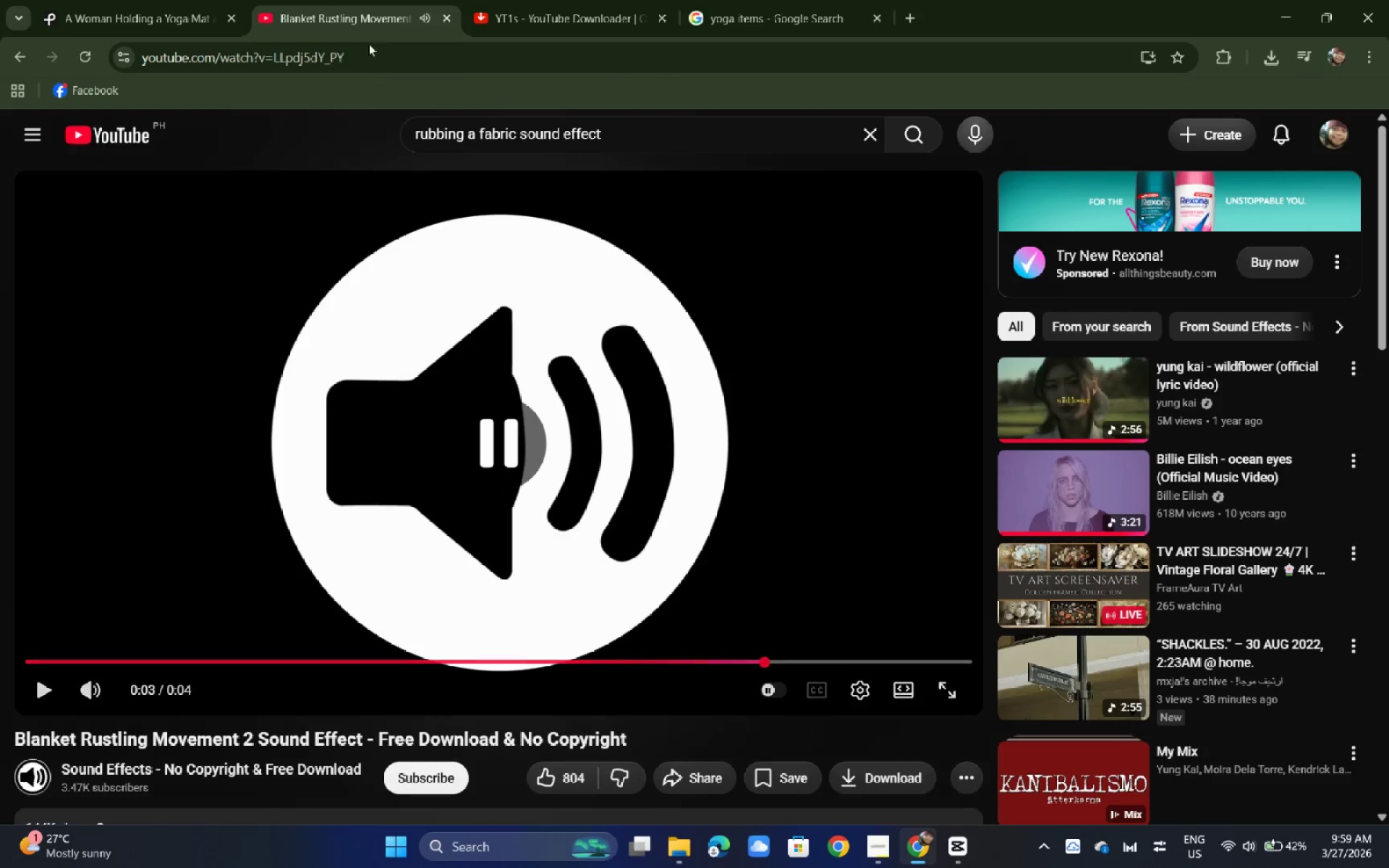 
left_click([365, 48])
 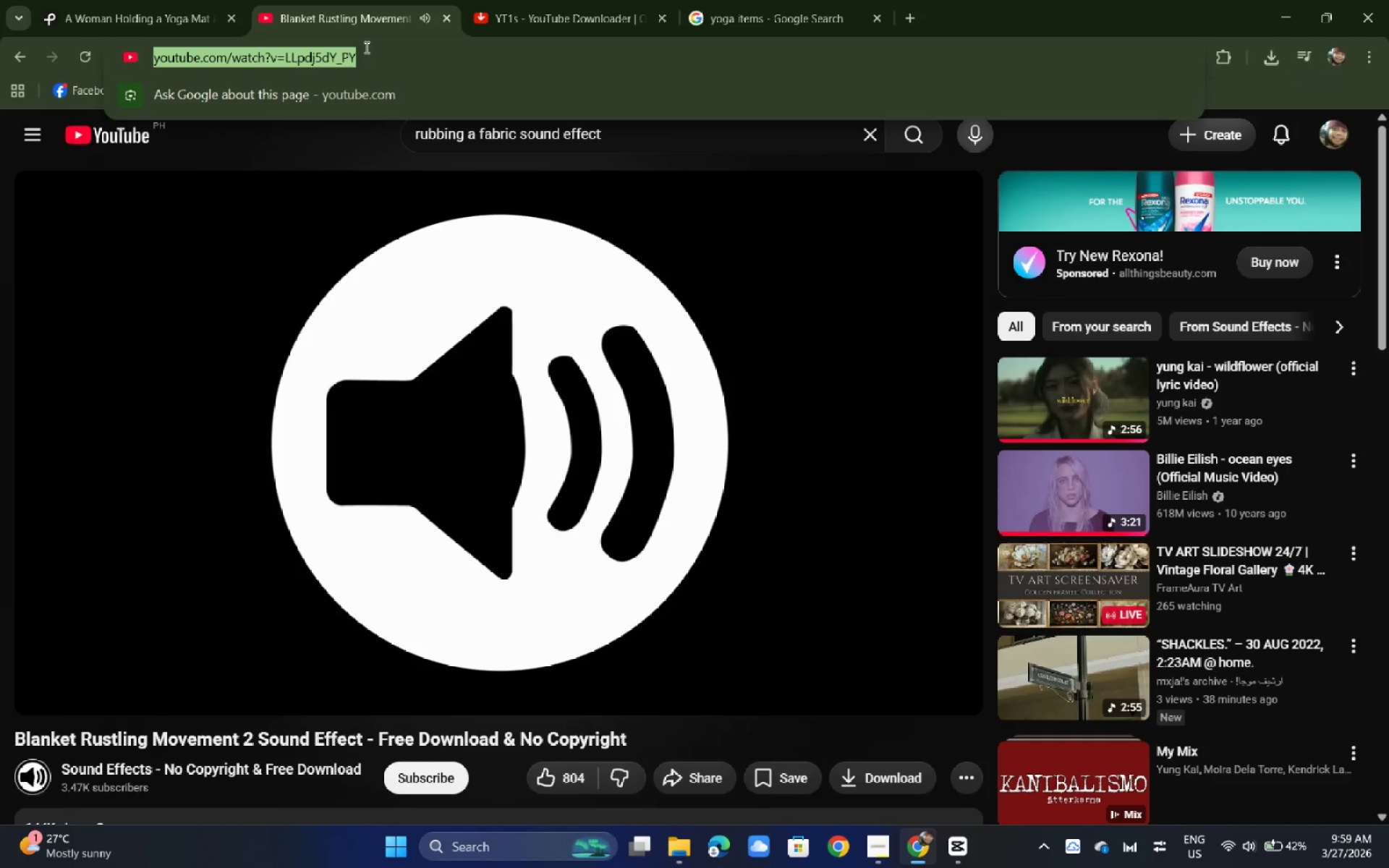 
key(Control+C)
 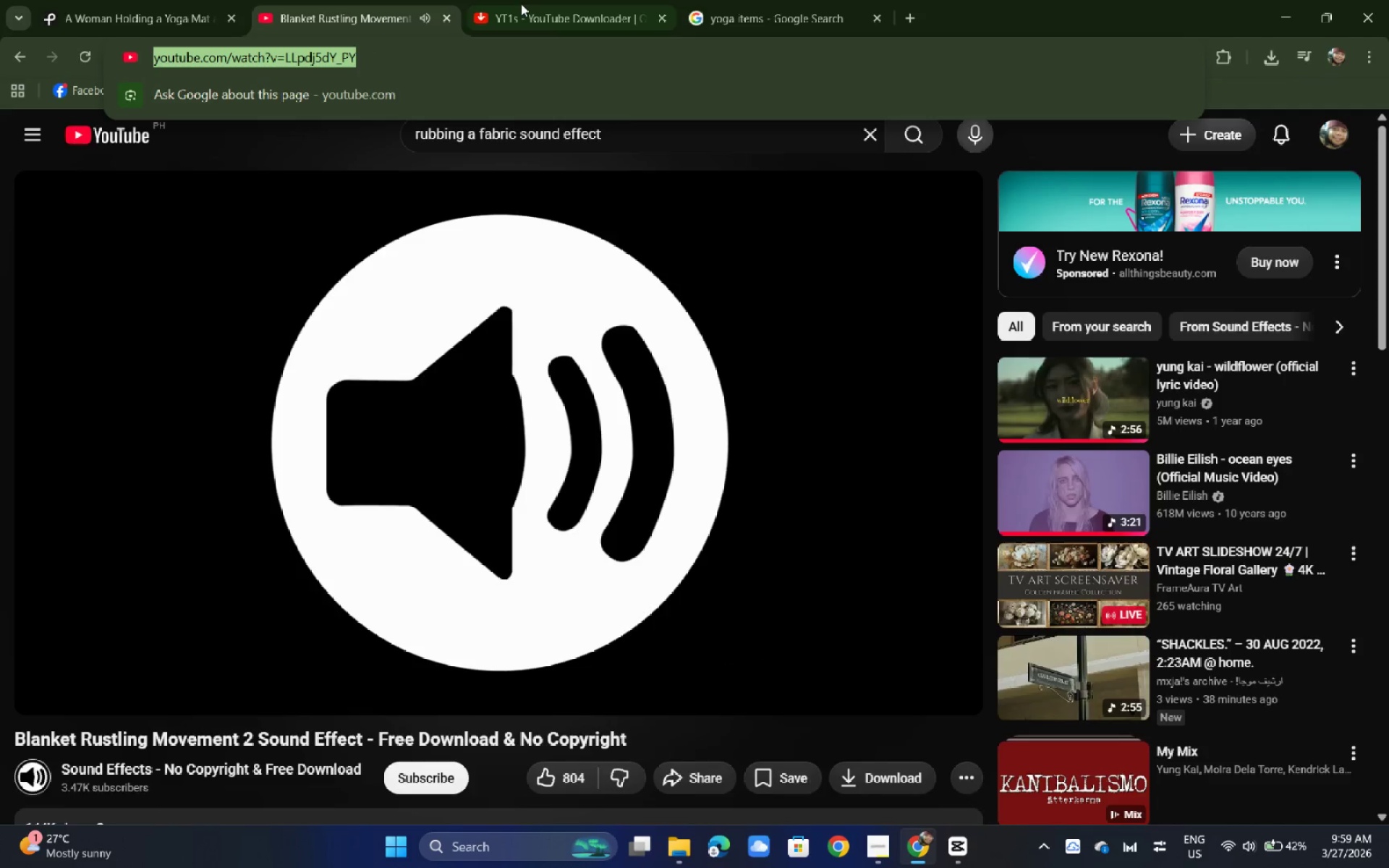 
left_click([543, 0])
 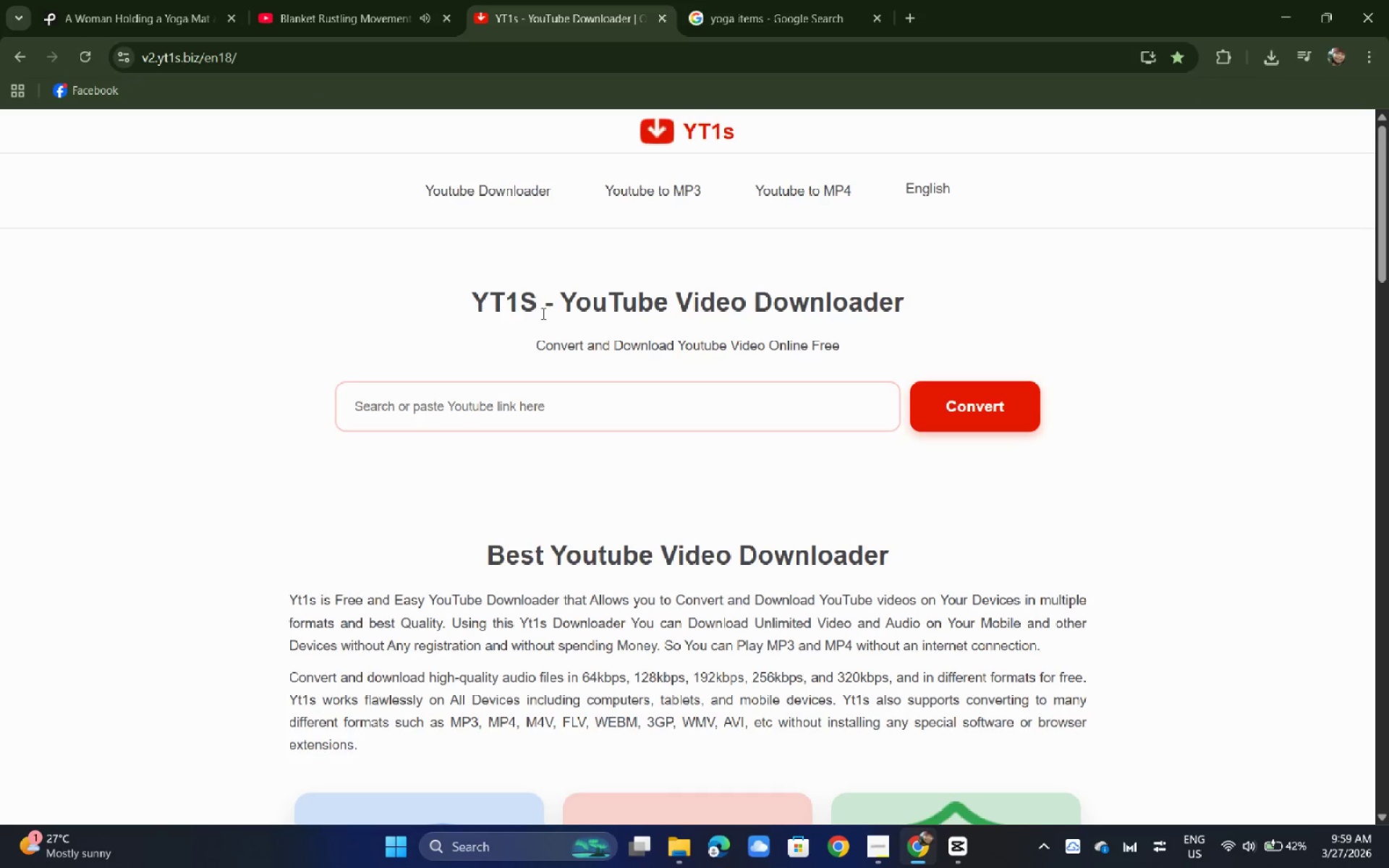 
left_click([538, 395])
 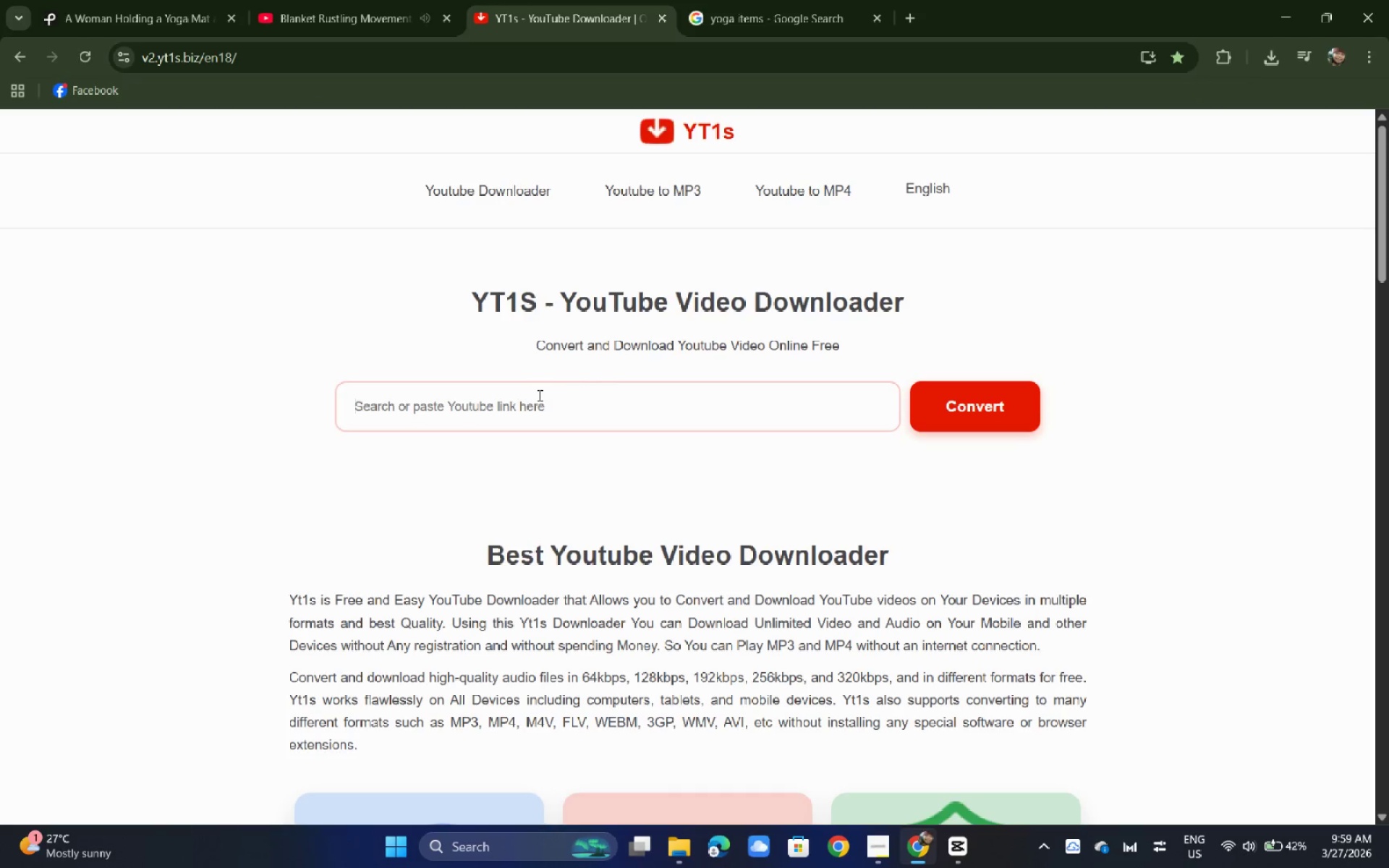 
key(Control+ControlLeft)
 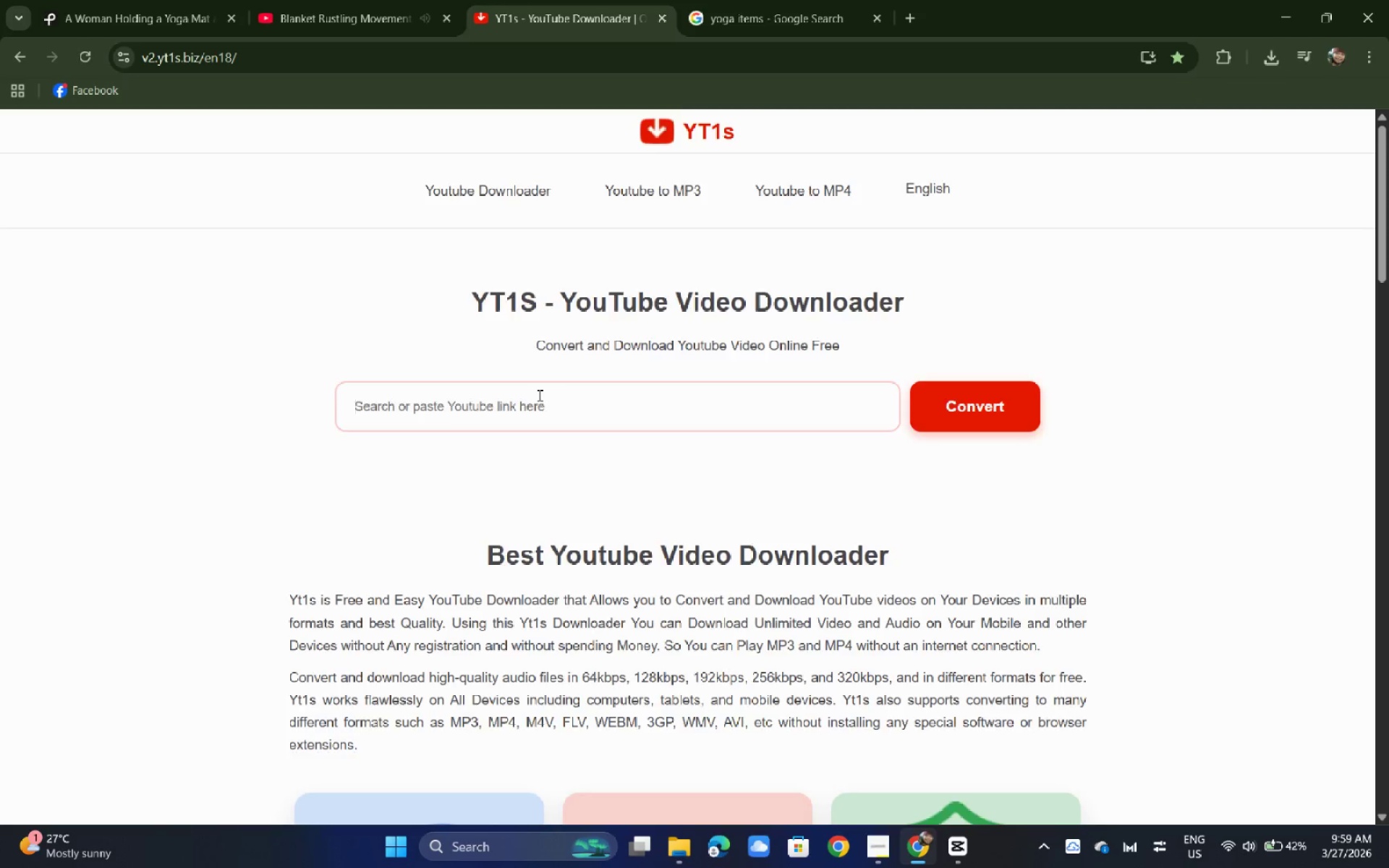 
key(Control+V)
 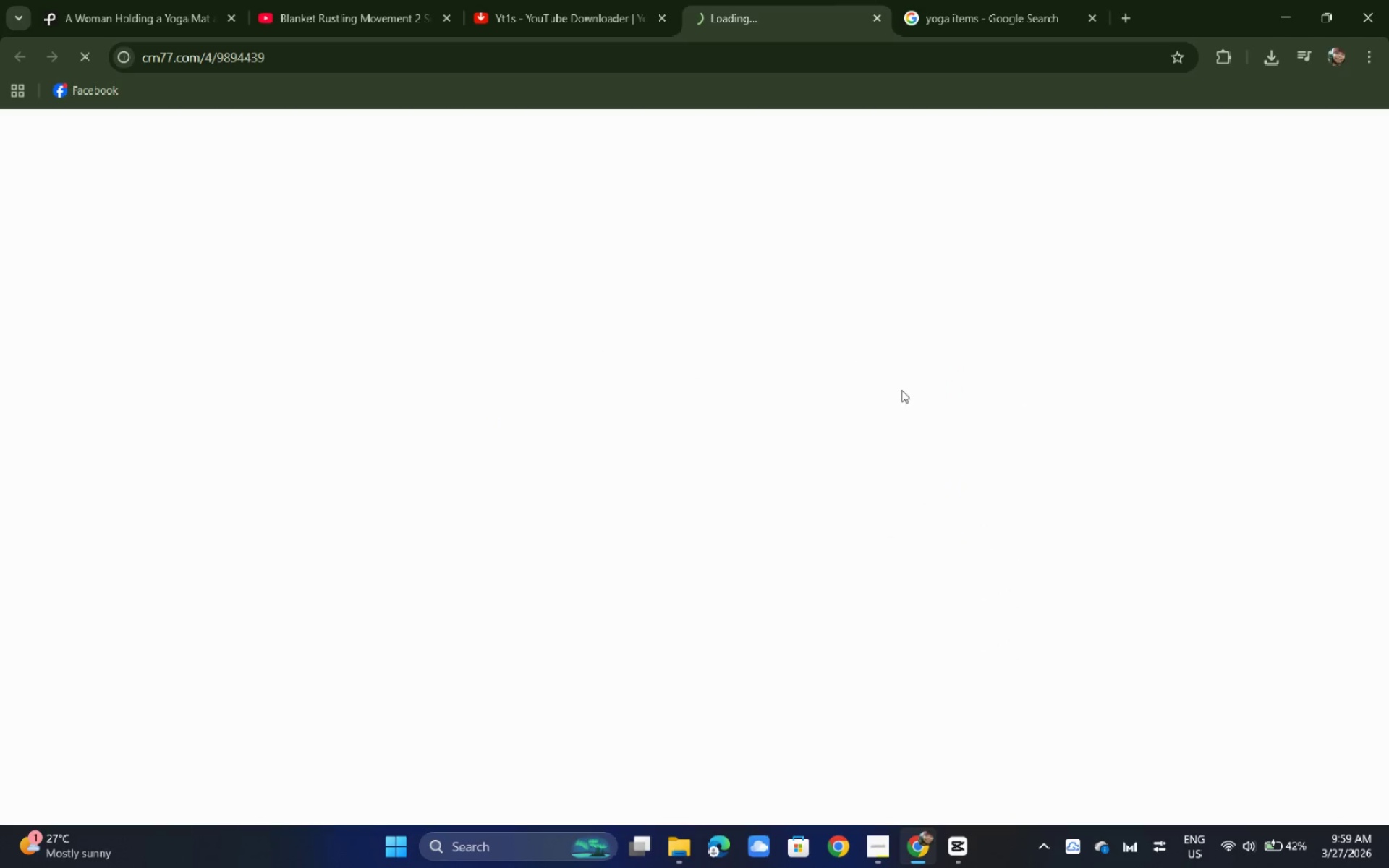 
left_click([878, 18])
 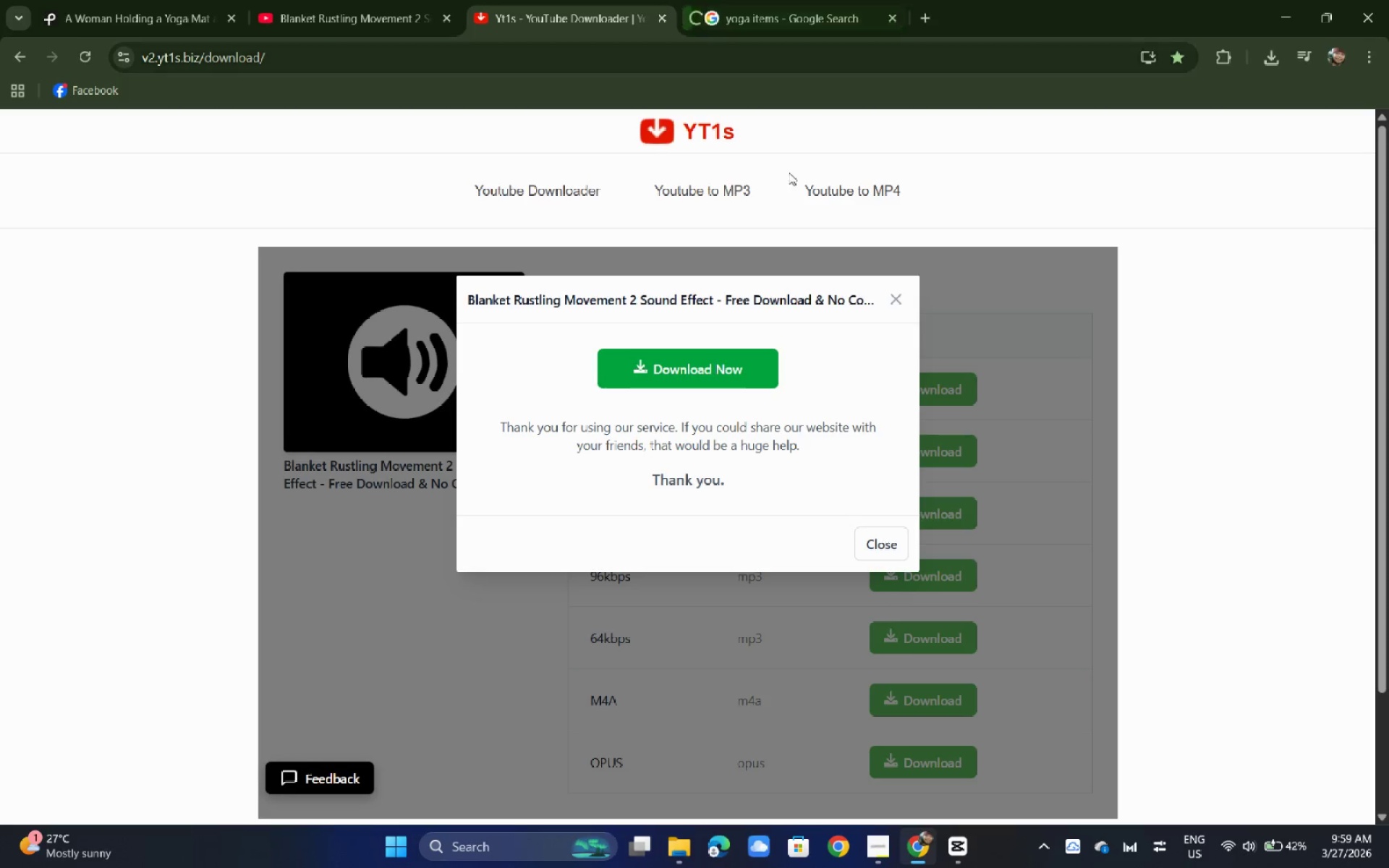 
key(Alt+AltLeft)
 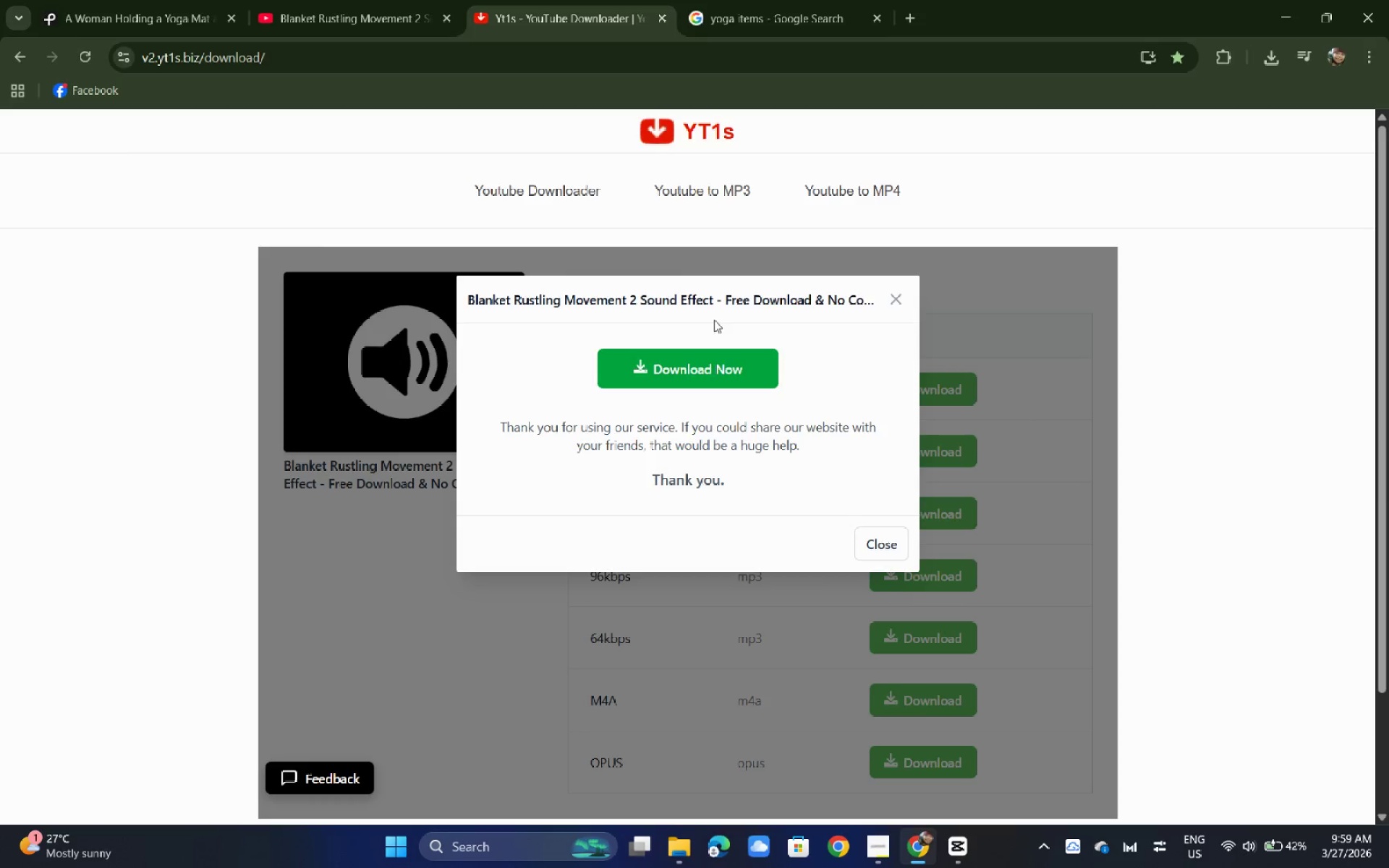 
key(Alt+Tab)
 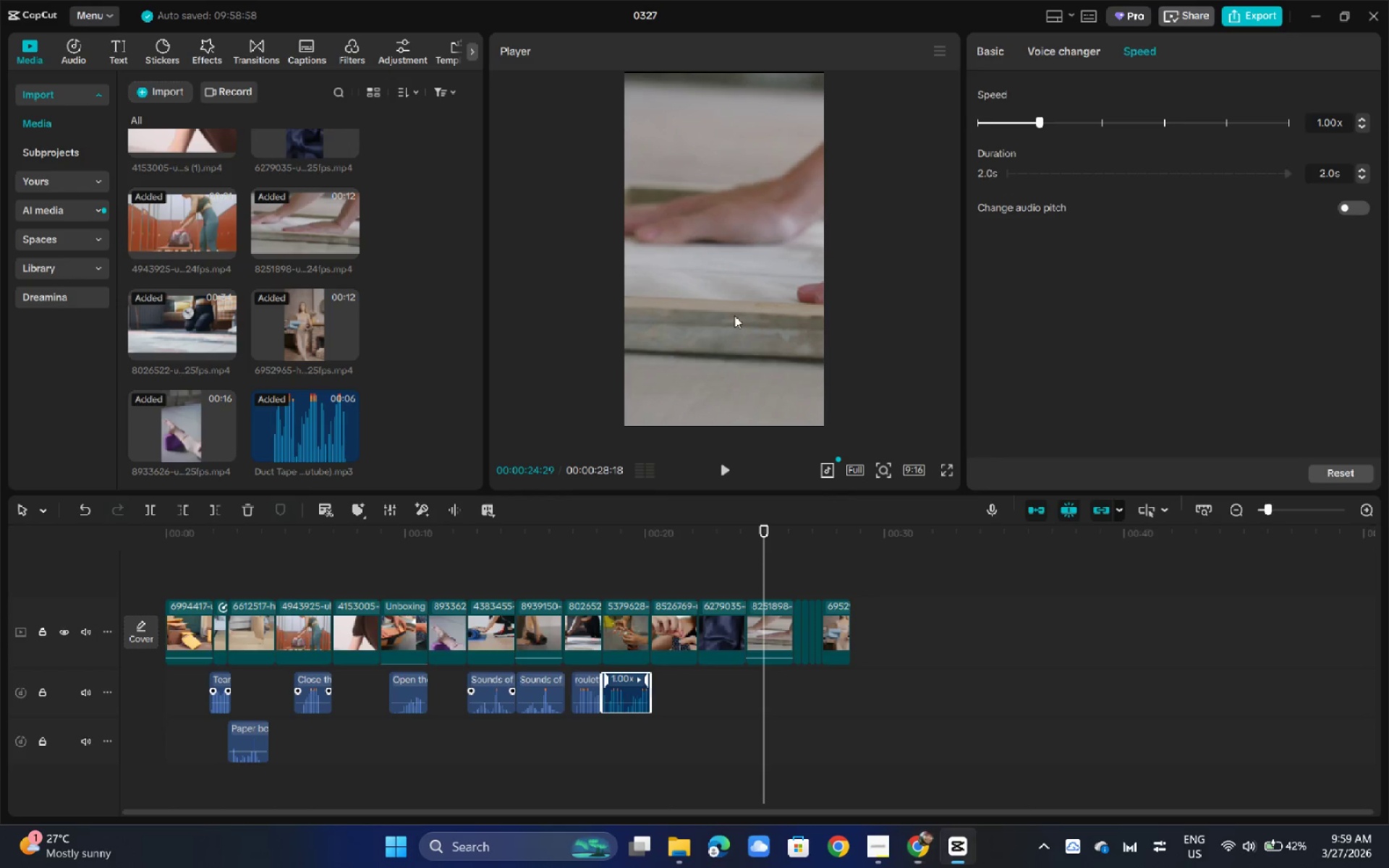 
key(Alt+AltLeft)
 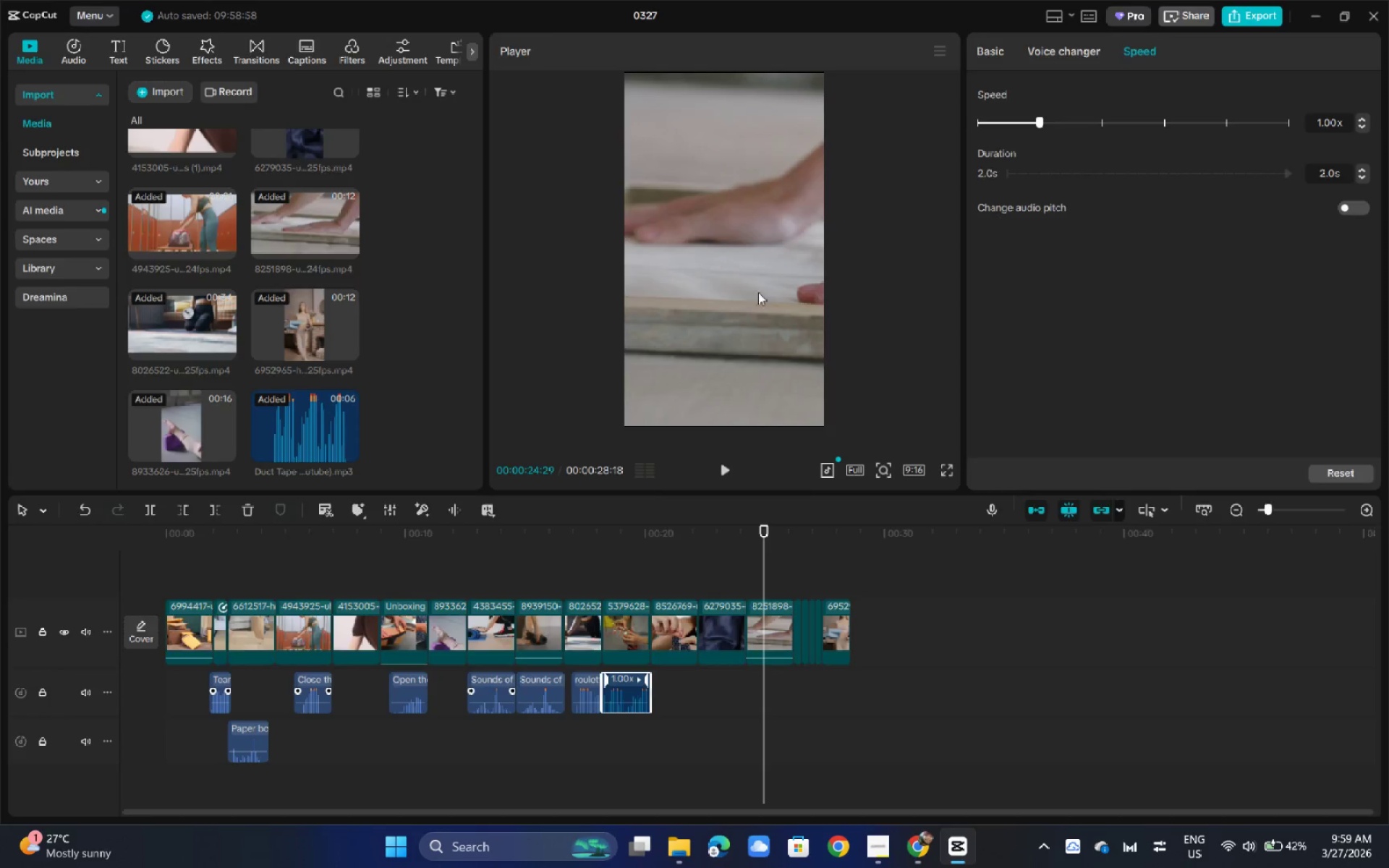 
key(Alt+Tab)
 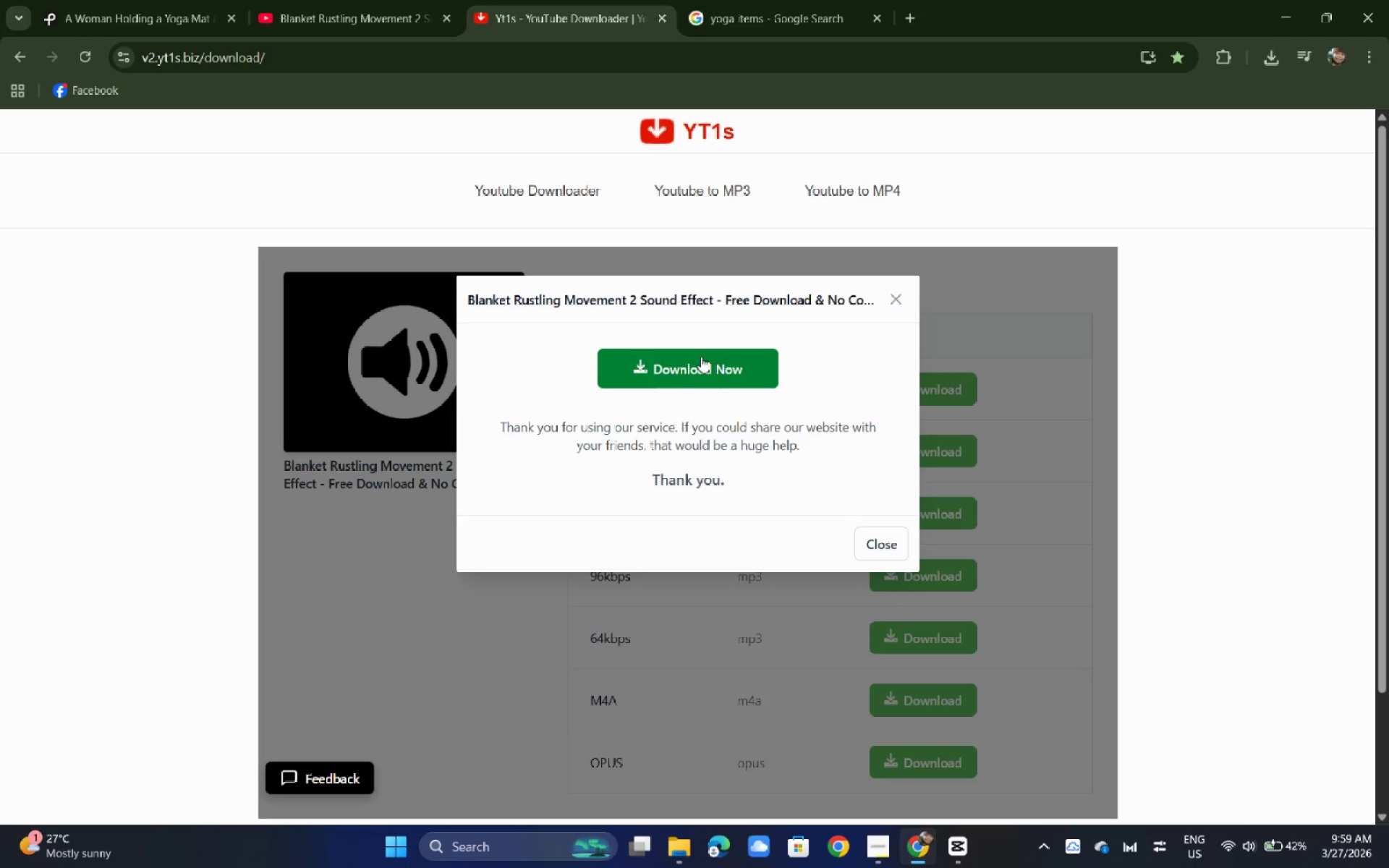 
key(Alt+AltLeft)
 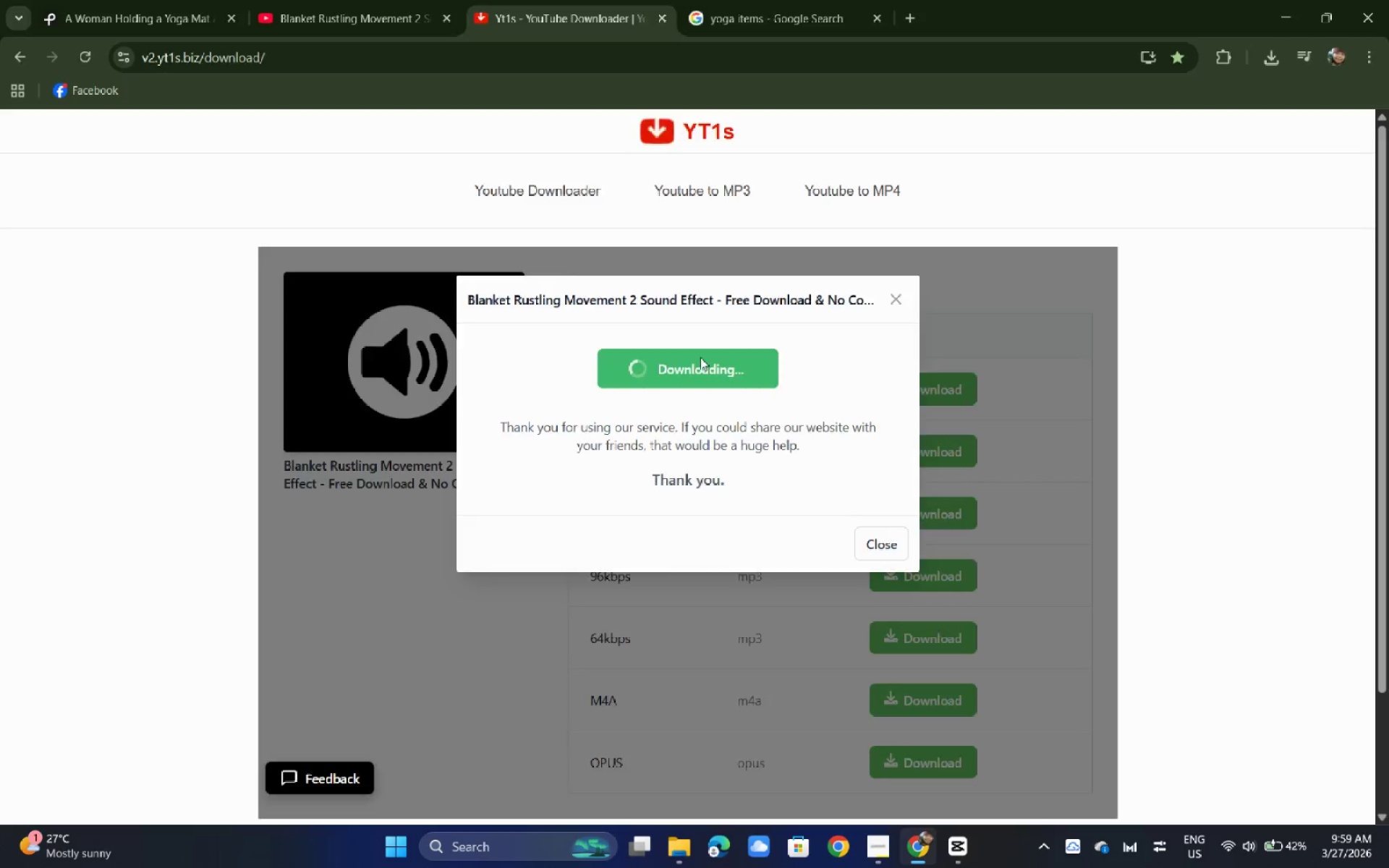 
key(Alt+Tab)
 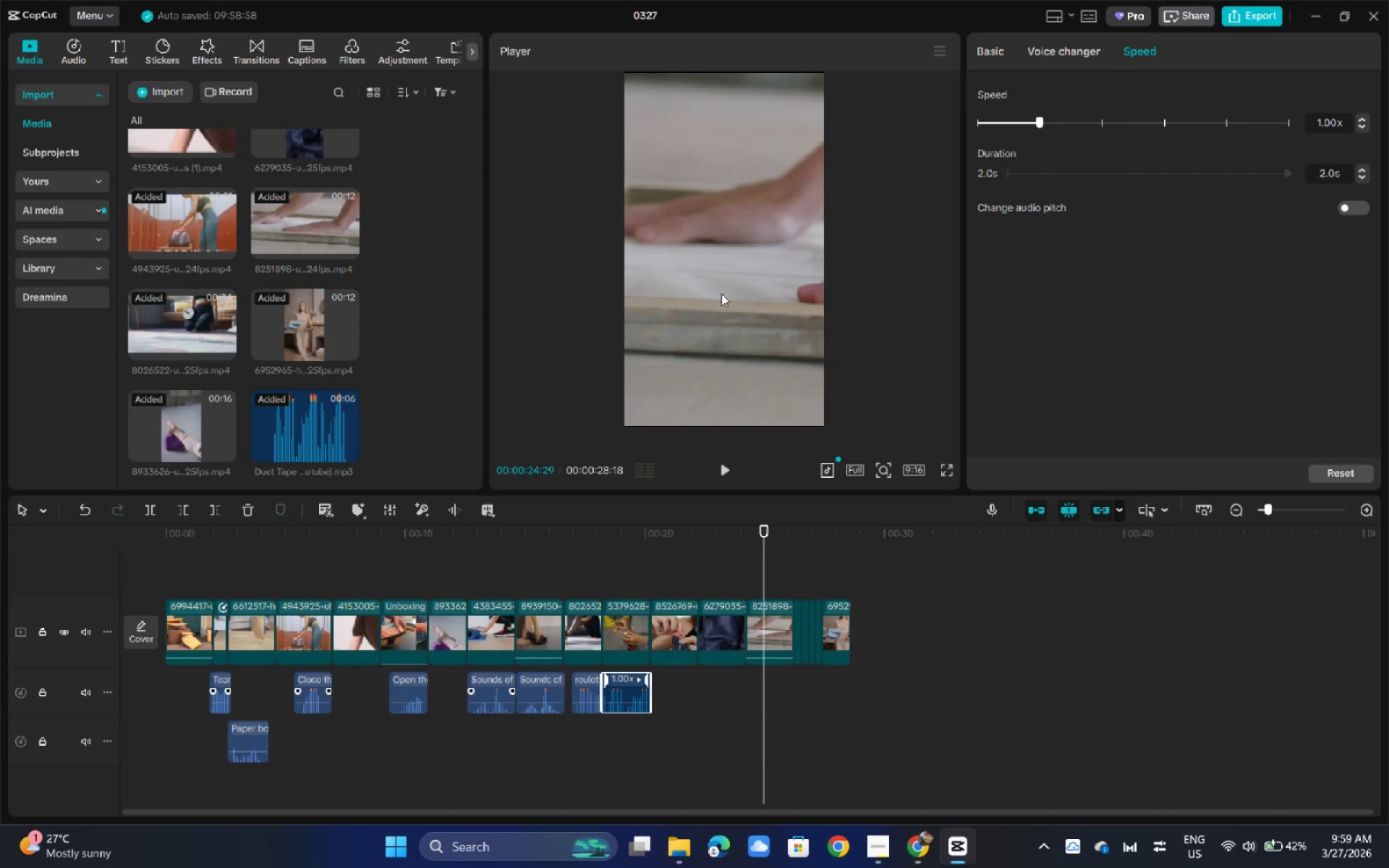 
key(Alt+Tab)
 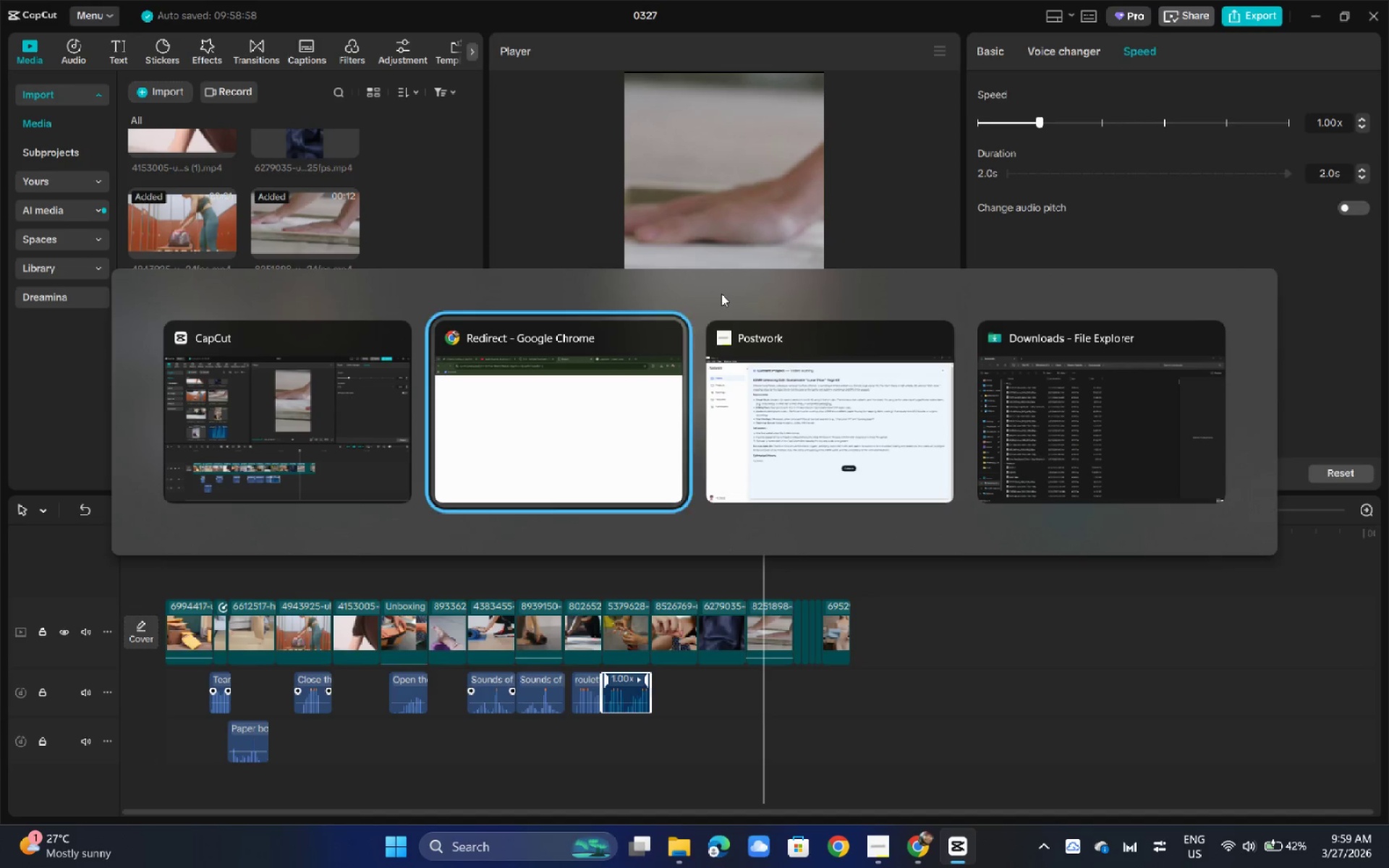 
key(Alt+Tab)